 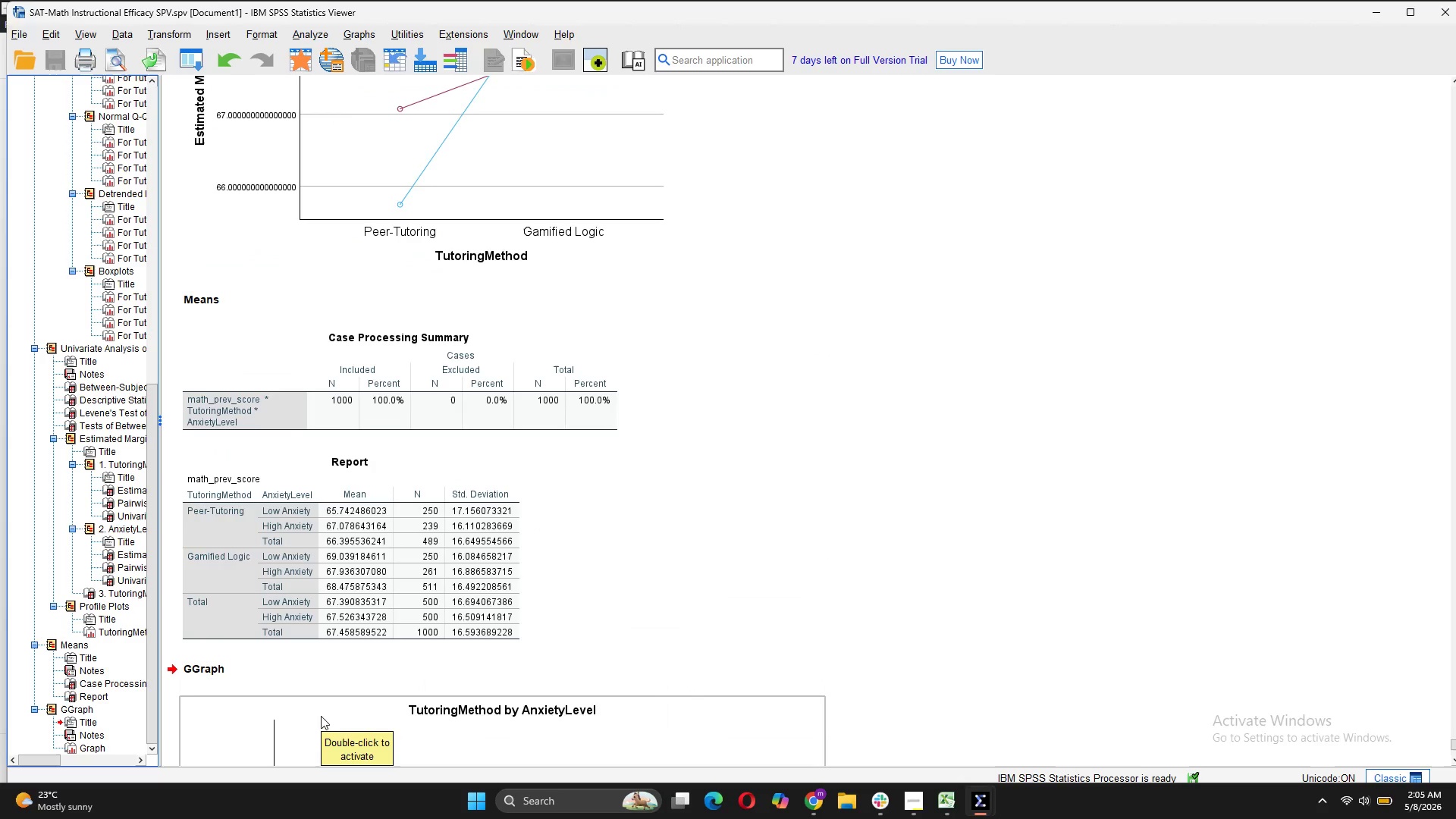 
scroll: coordinate [321, 716], scroll_direction: down, amount: 8.0
 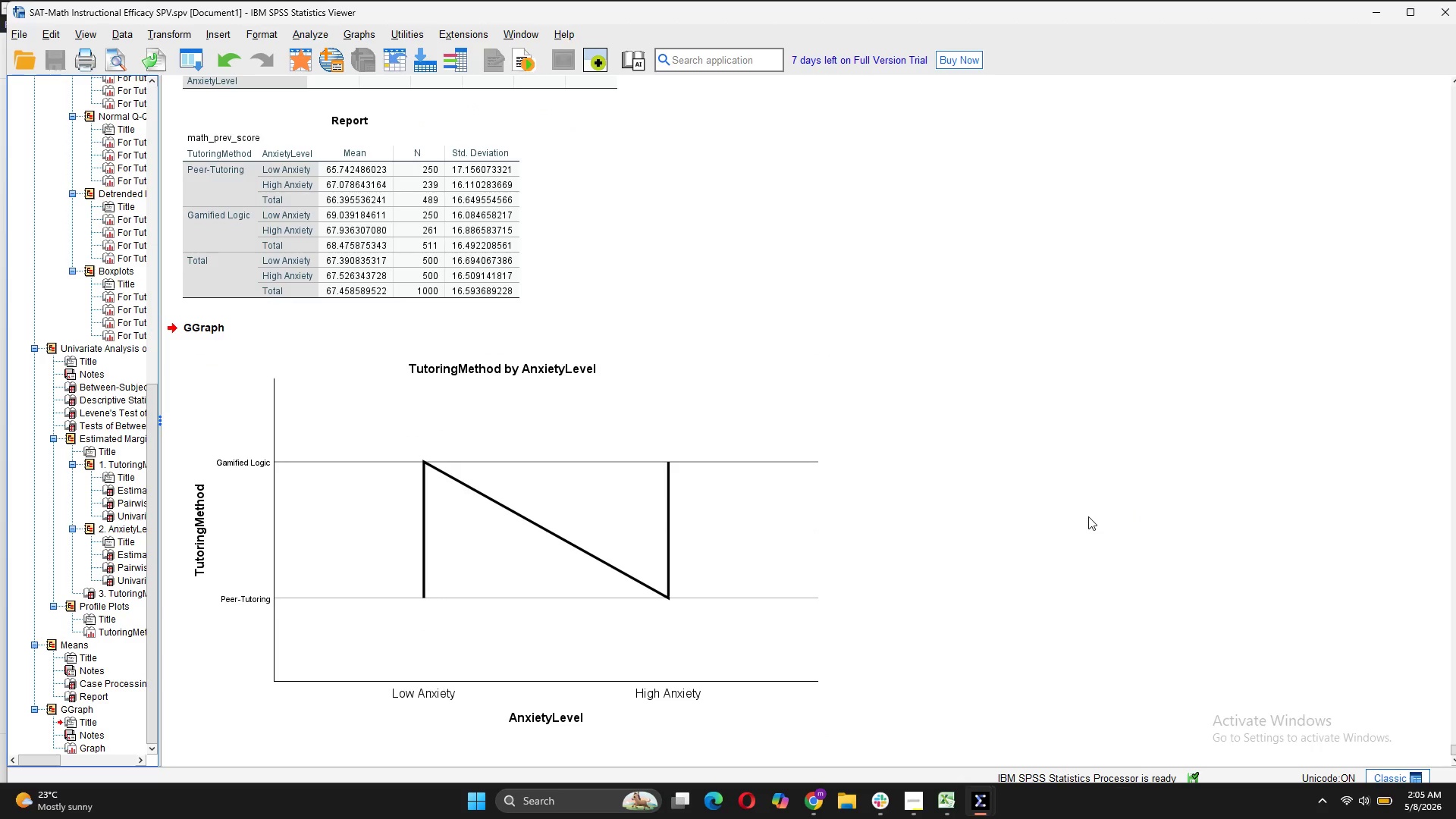 
key(Meta+Shift+S)
 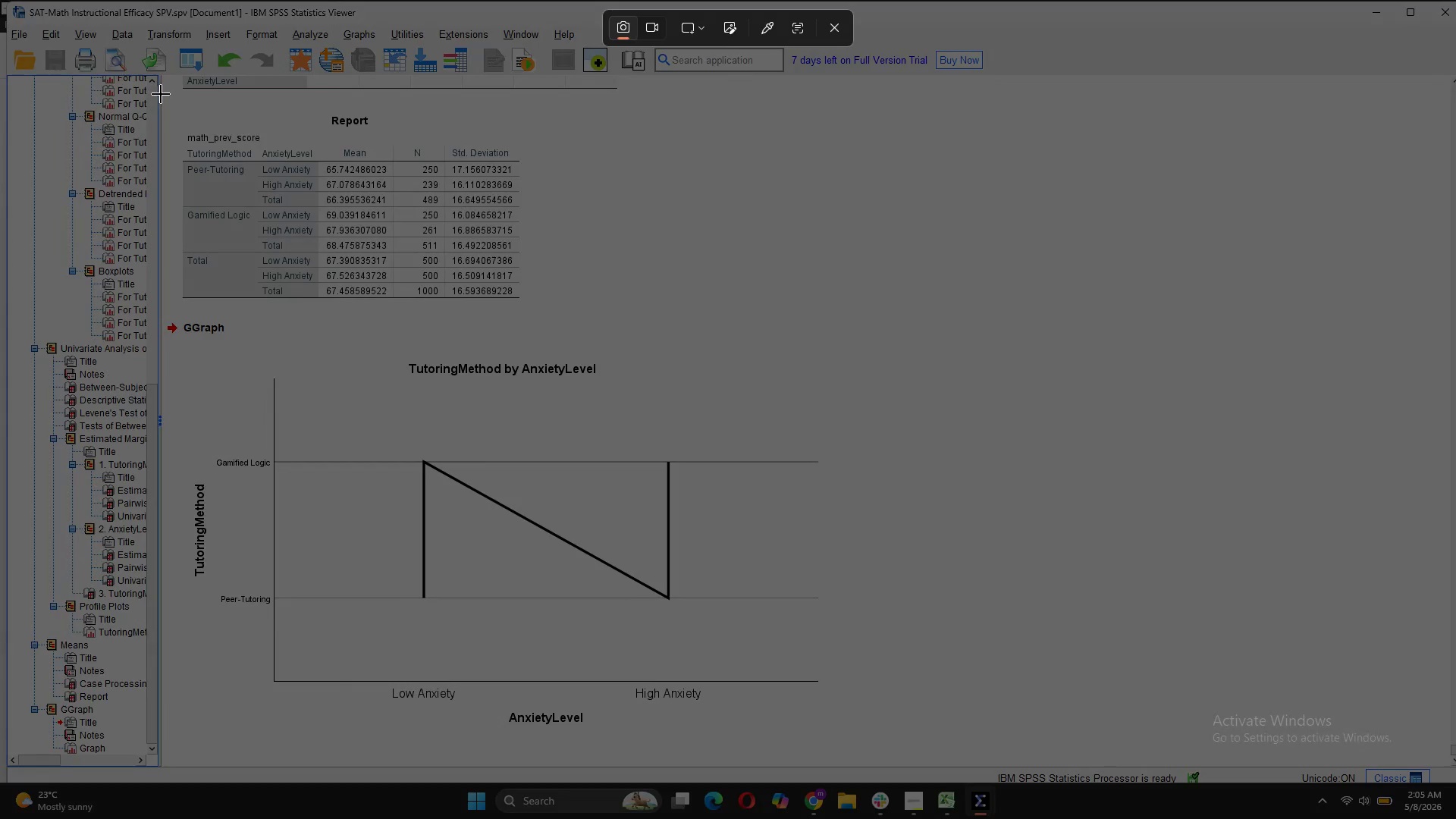 
left_click_drag(start_coordinate=[158, 91], to_coordinate=[979, 767])
 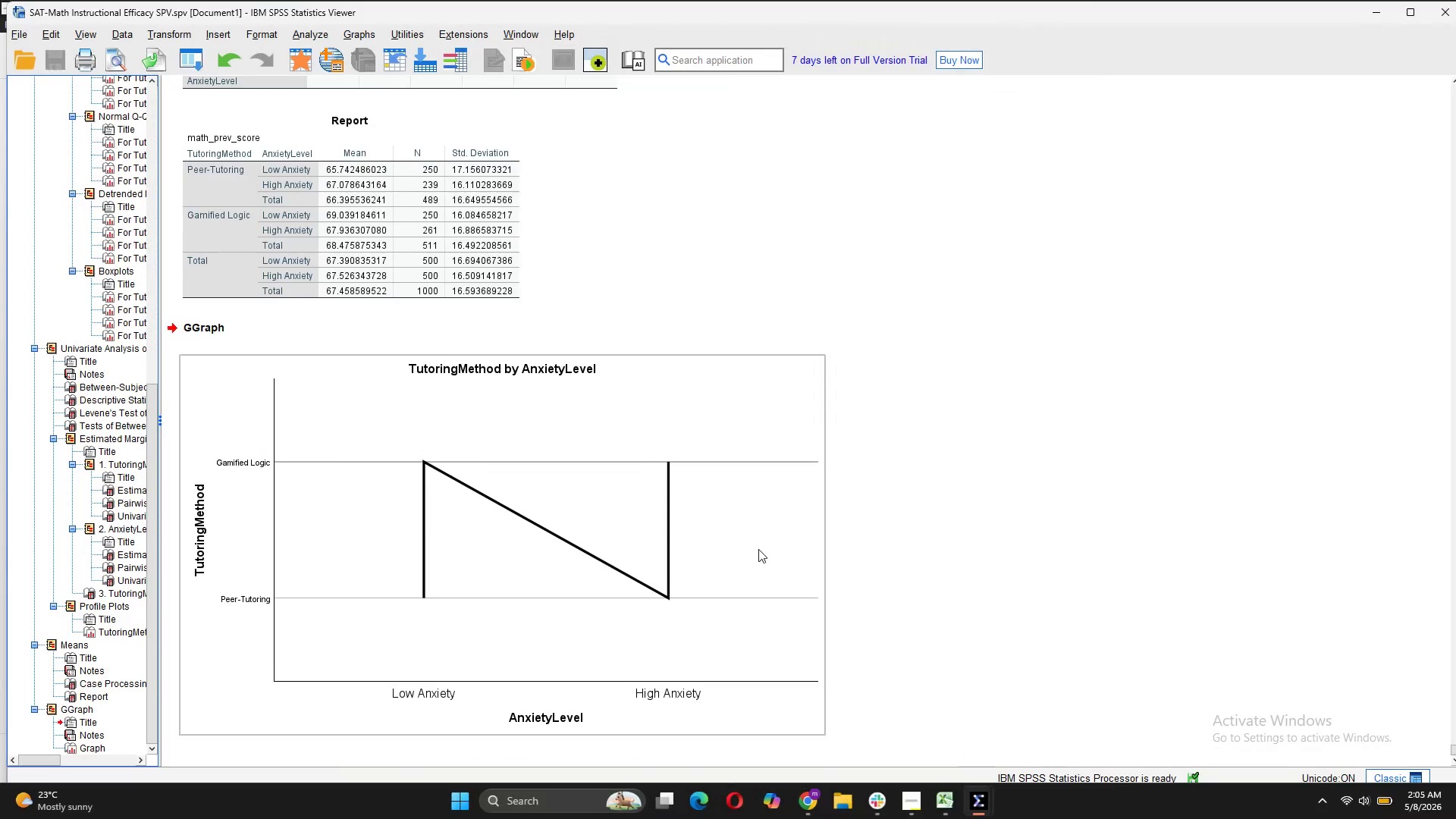 
scroll: coordinate [758, 549], scroll_direction: up, amount: 12.0
 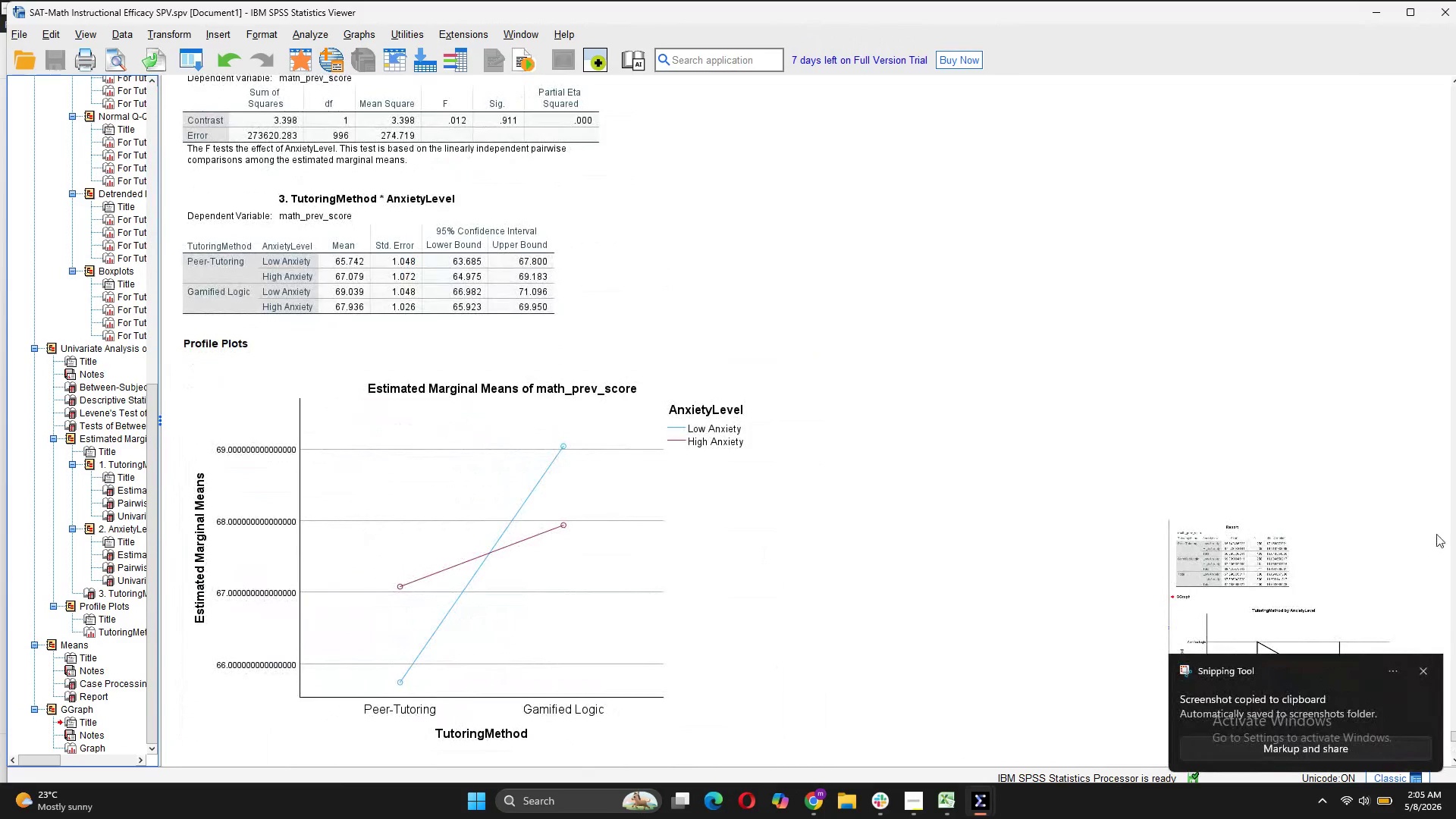 
left_click([1098, 418])
 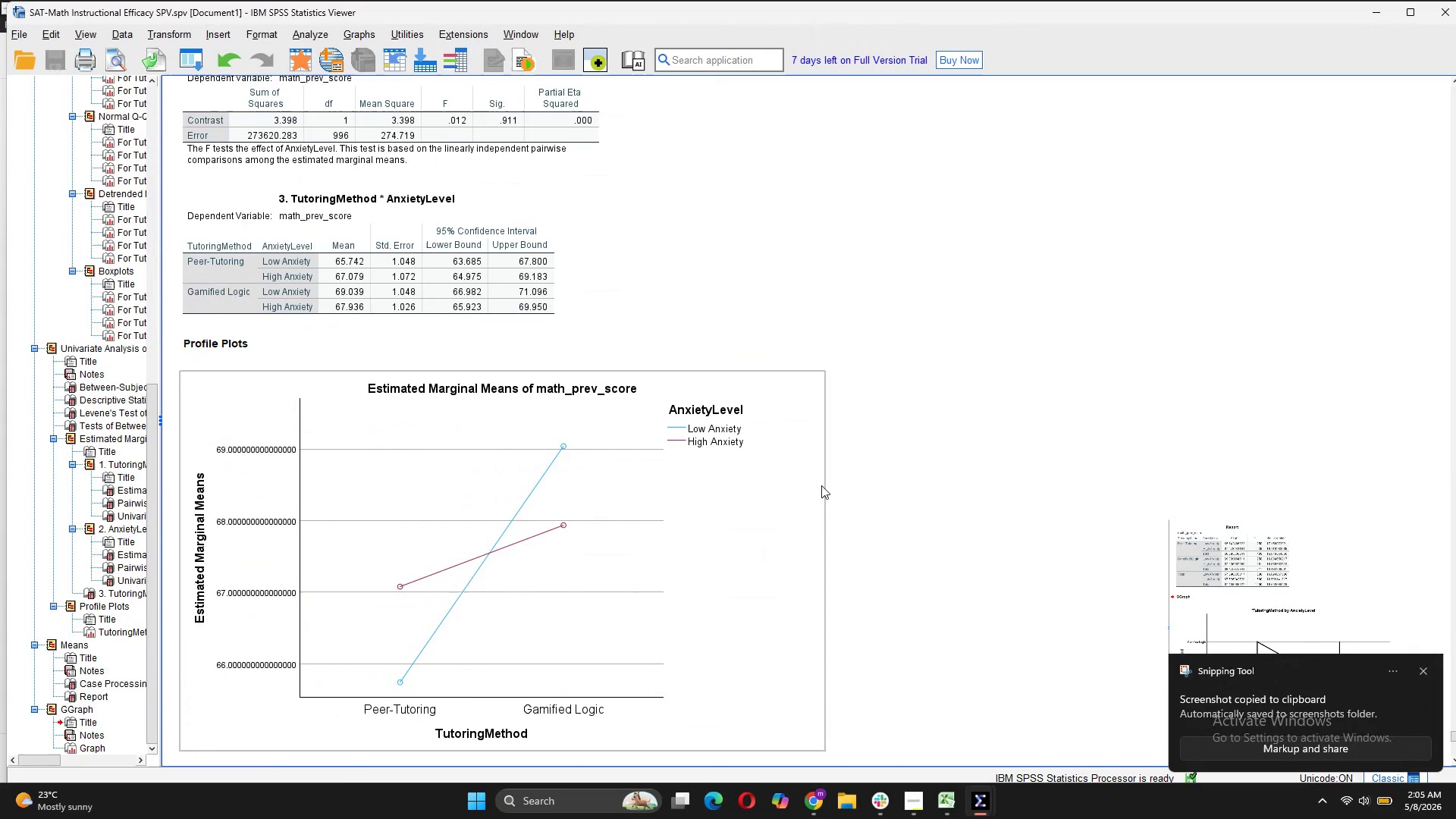 
scroll: coordinate [822, 485], scroll_direction: up, amount: 1.0
 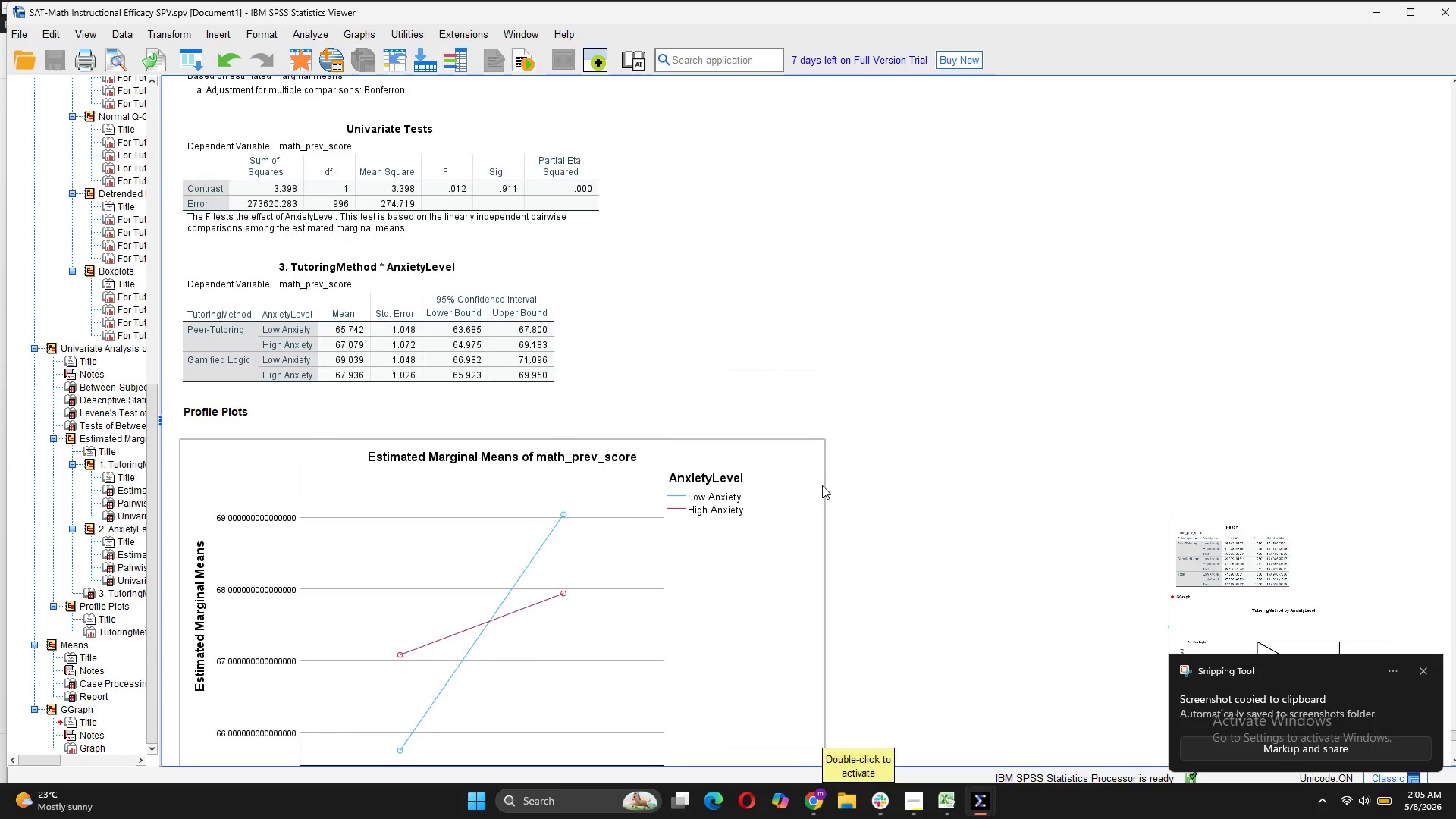 
scroll: coordinate [822, 485], scroll_direction: down, amount: 1.0
 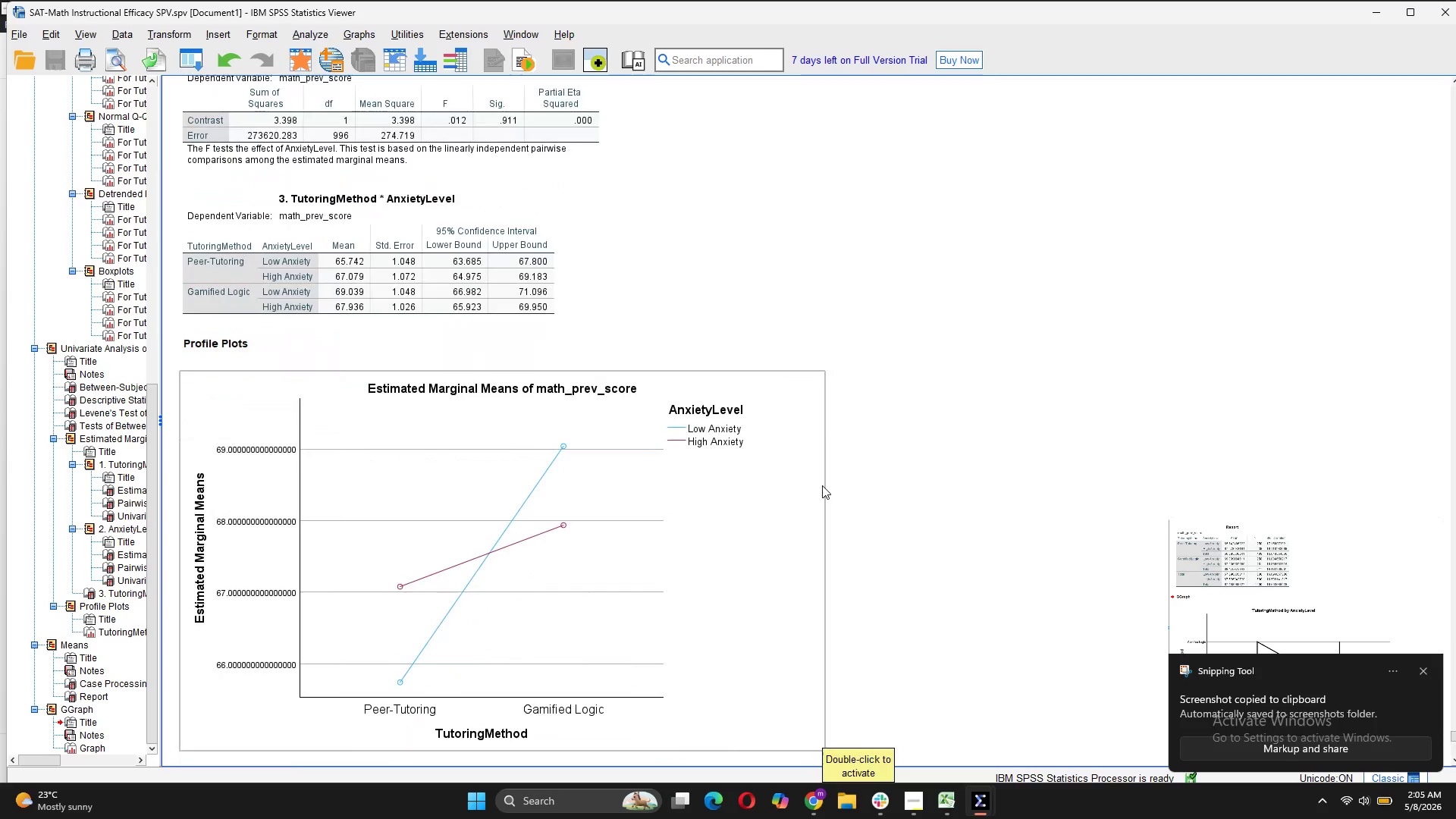 
scroll: coordinate [822, 485], scroll_direction: up, amount: 1.0
 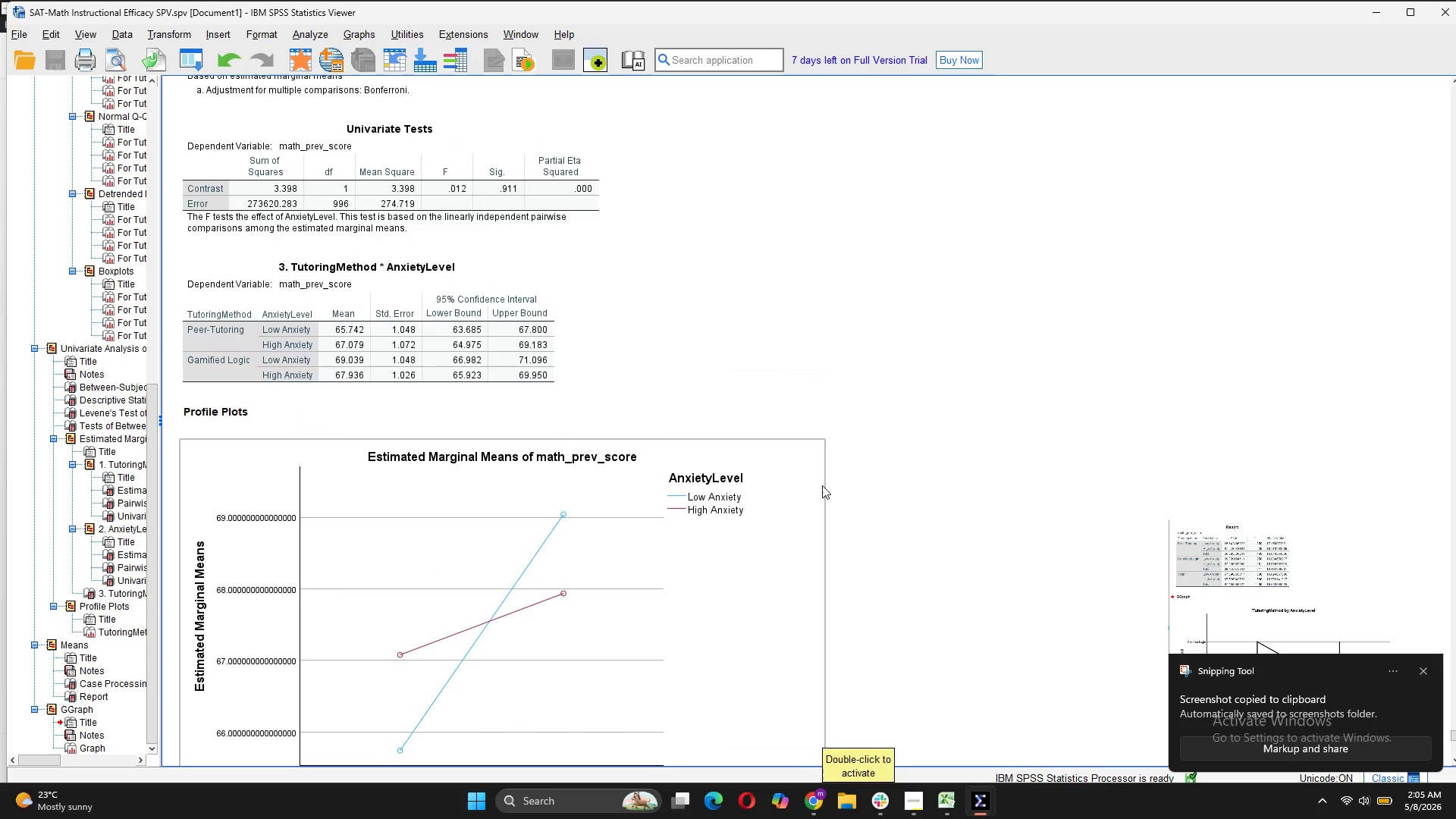 
scroll: coordinate [822, 485], scroll_direction: down, amount: 1.0
 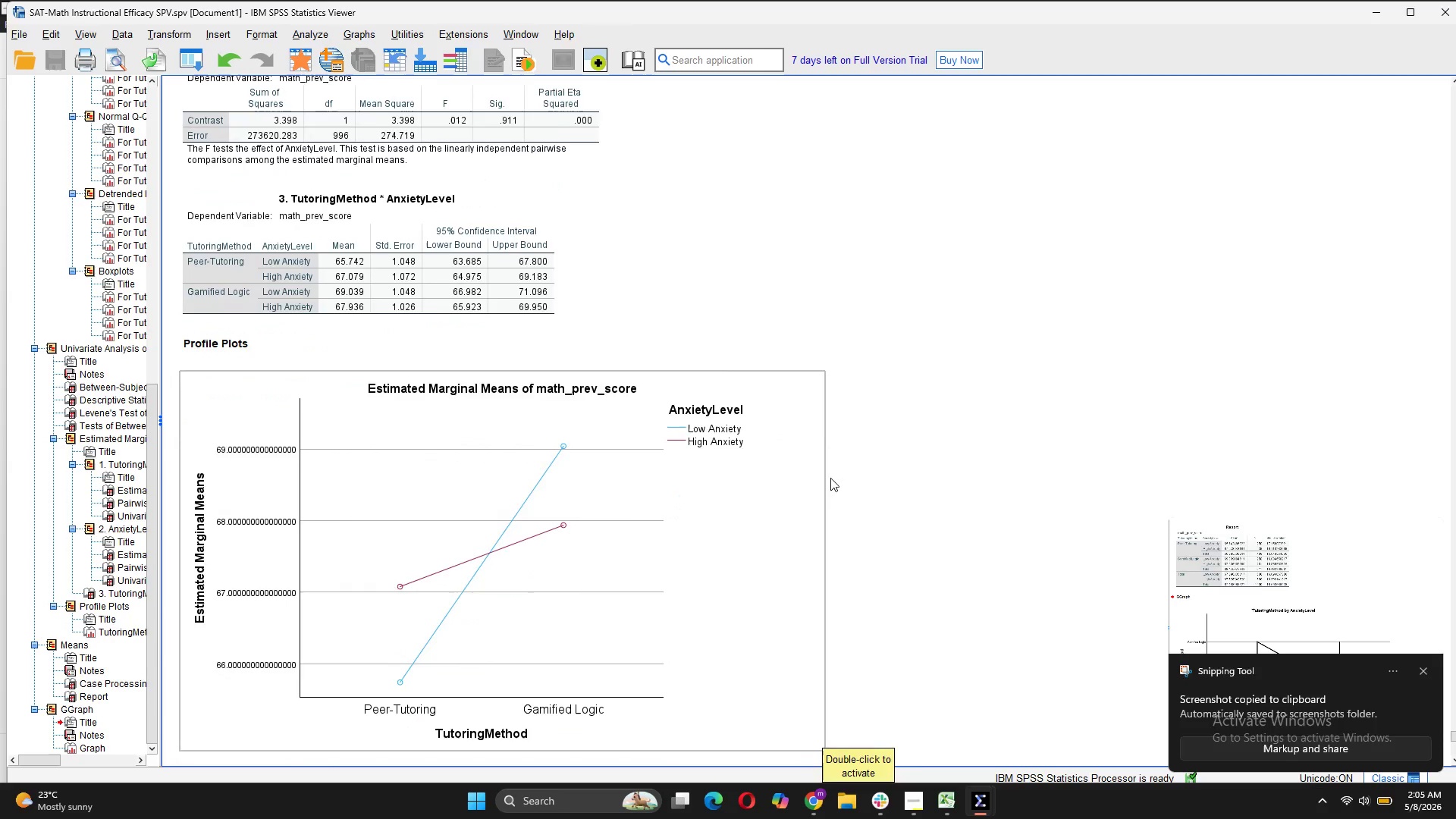 
scroll: coordinate [852, 471], scroll_direction: up, amount: 1.0
 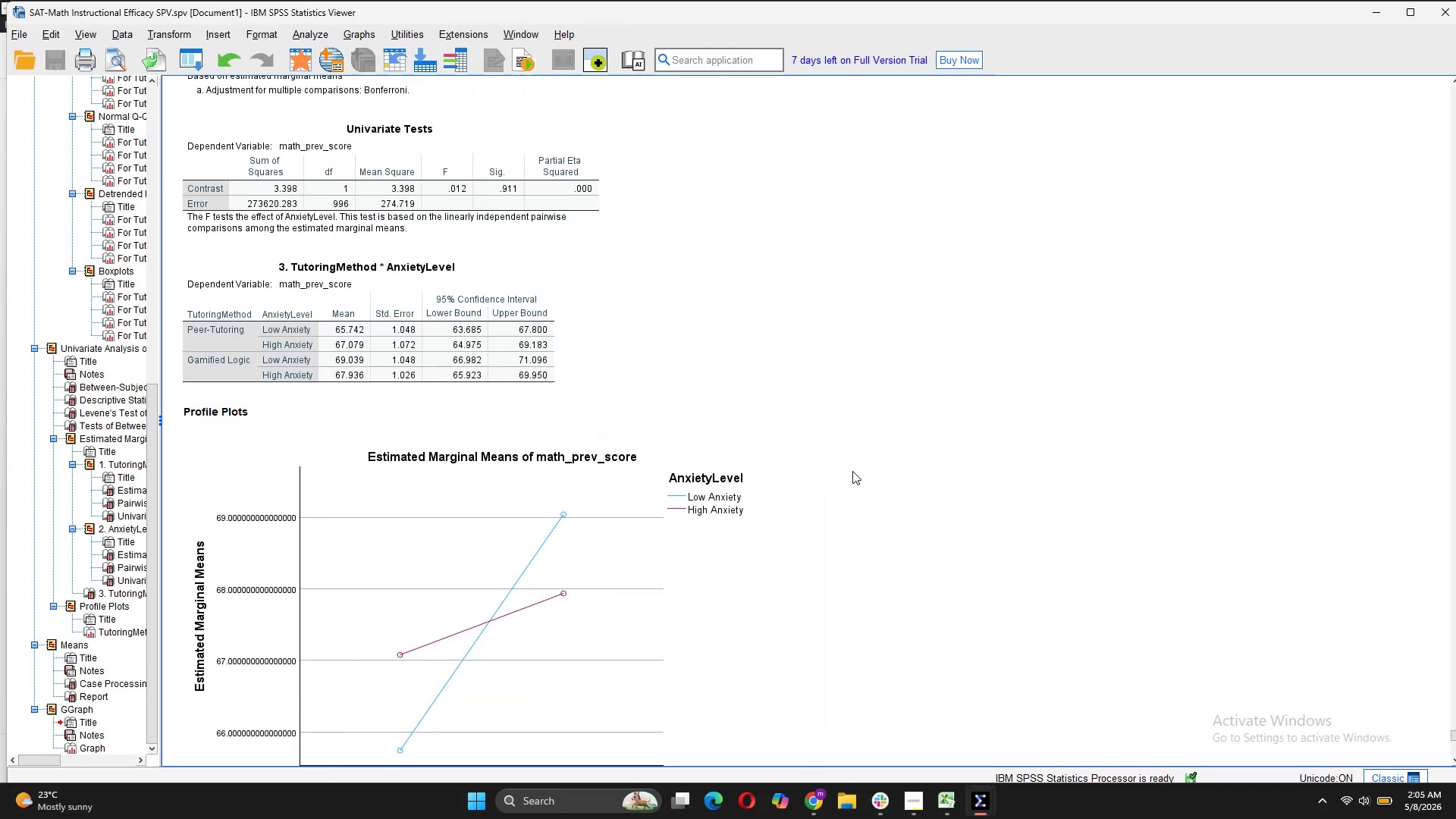 
key(Meta+Shift+S)
 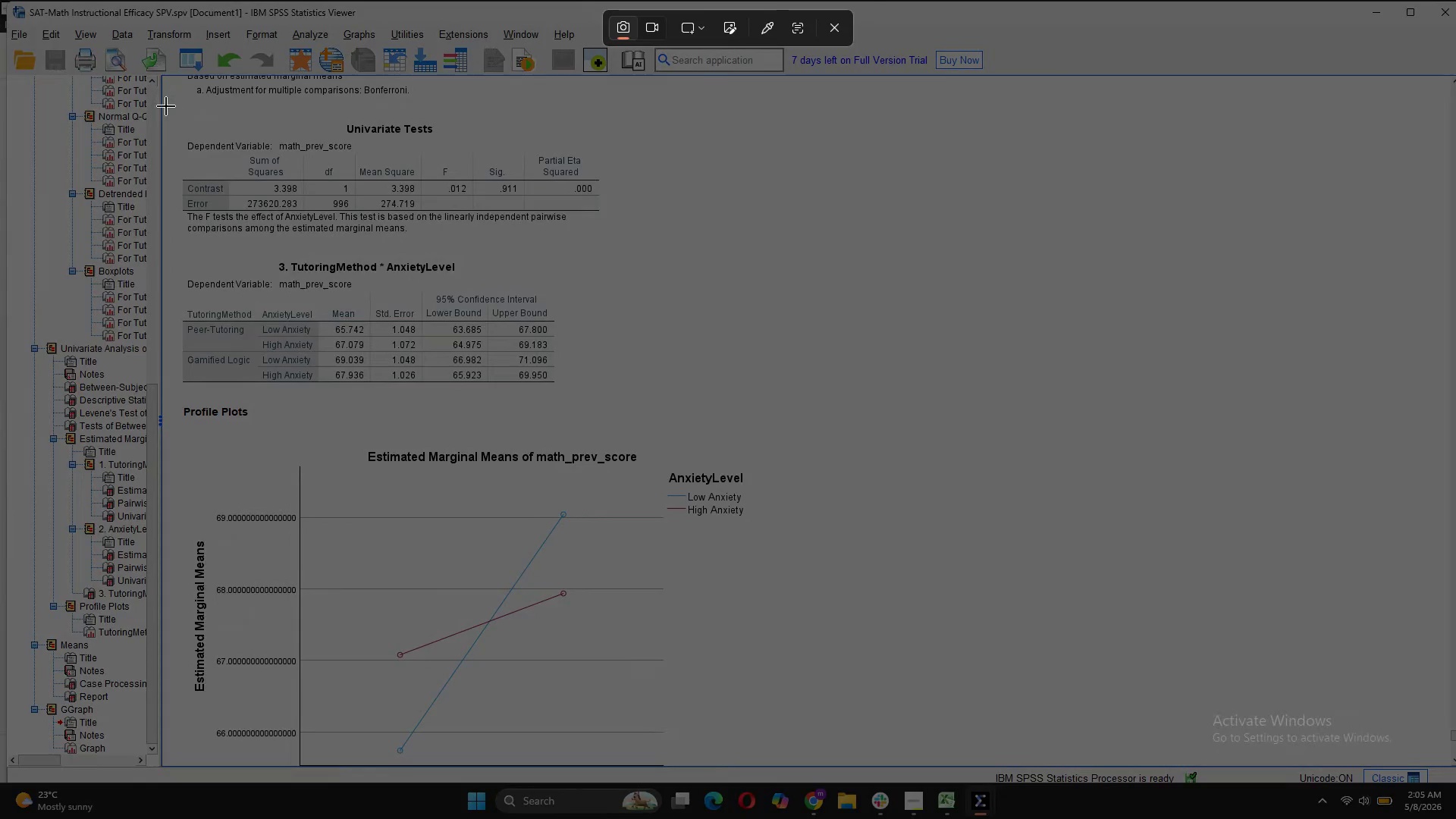 
left_click_drag(start_coordinate=[161, 109], to_coordinate=[909, 767])
 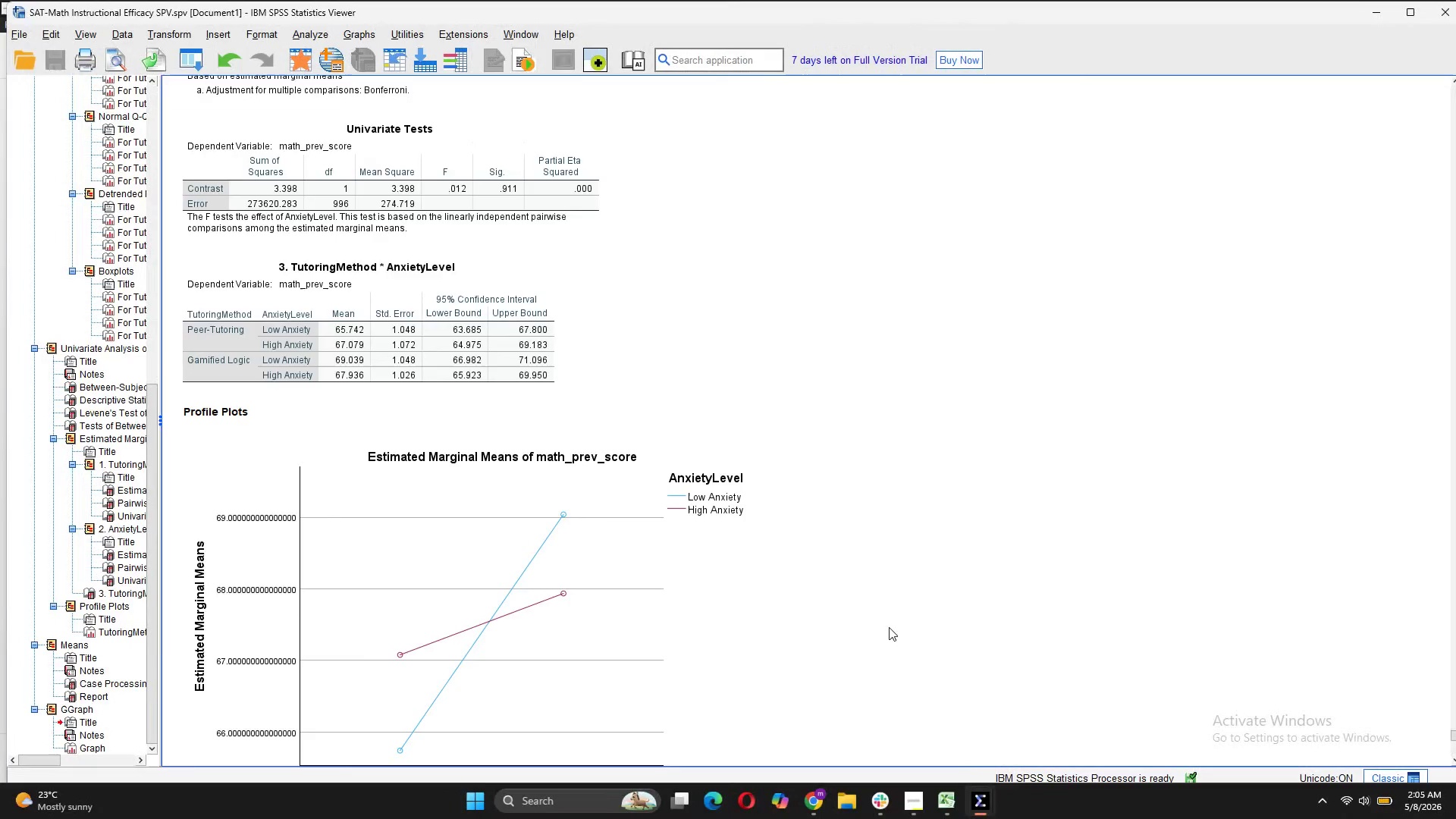 
scroll: coordinate [889, 623], scroll_direction: up, amount: 320.0
 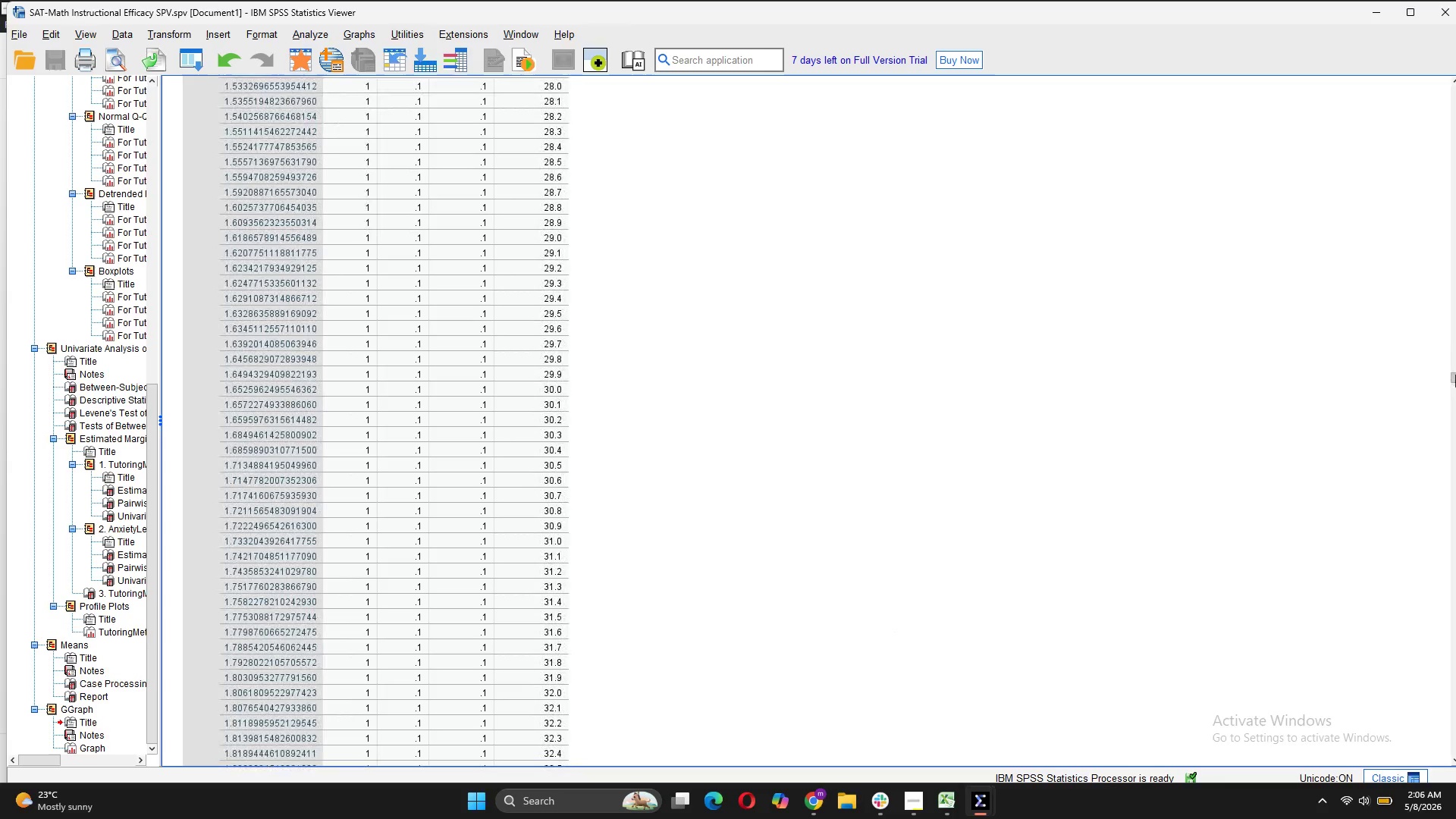 
left_click_drag(start_coordinate=[1455, 375], to_coordinate=[1455, 572])
 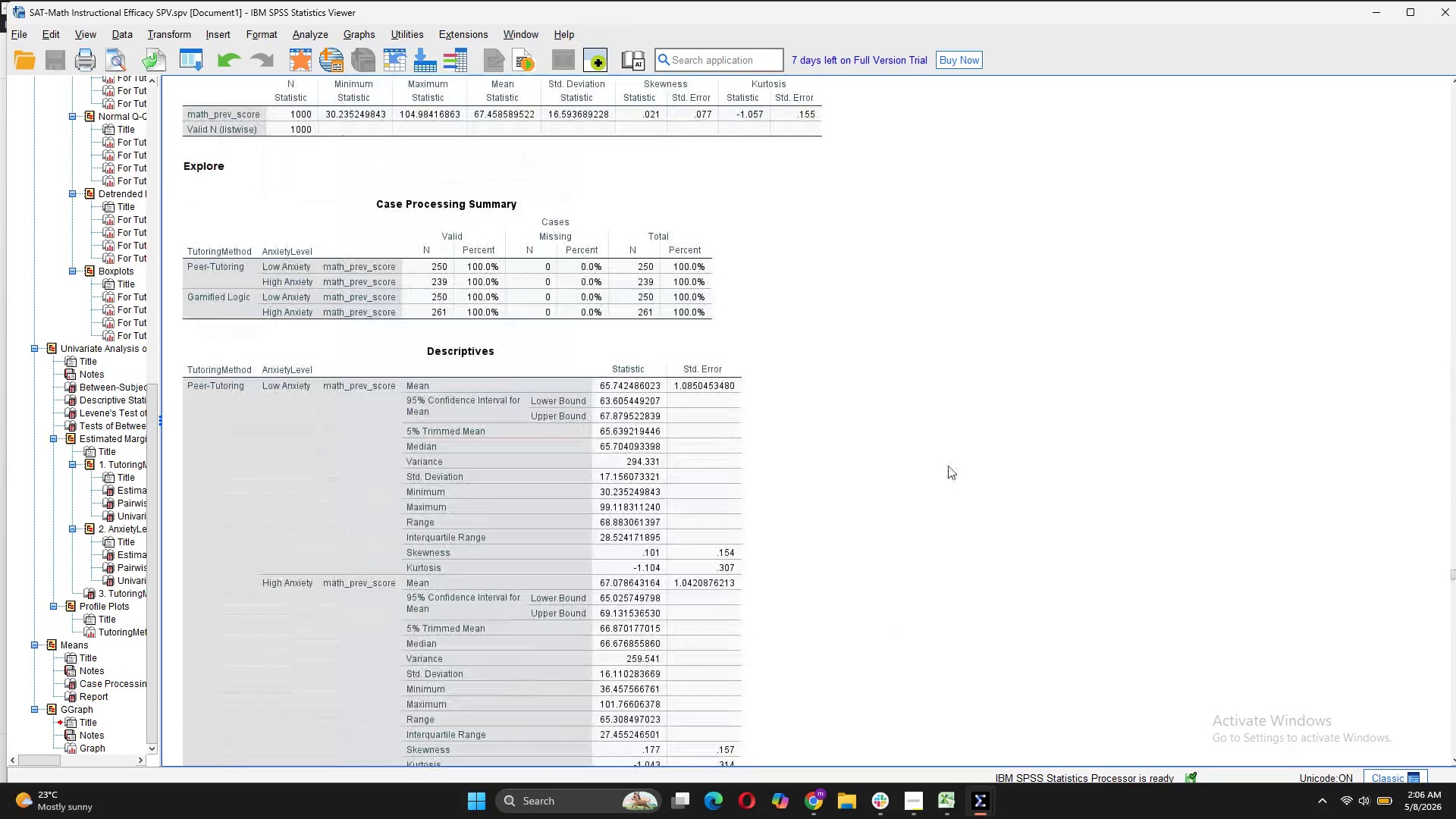 
scroll: coordinate [118, 276], scroll_direction: up, amount: 20.0
 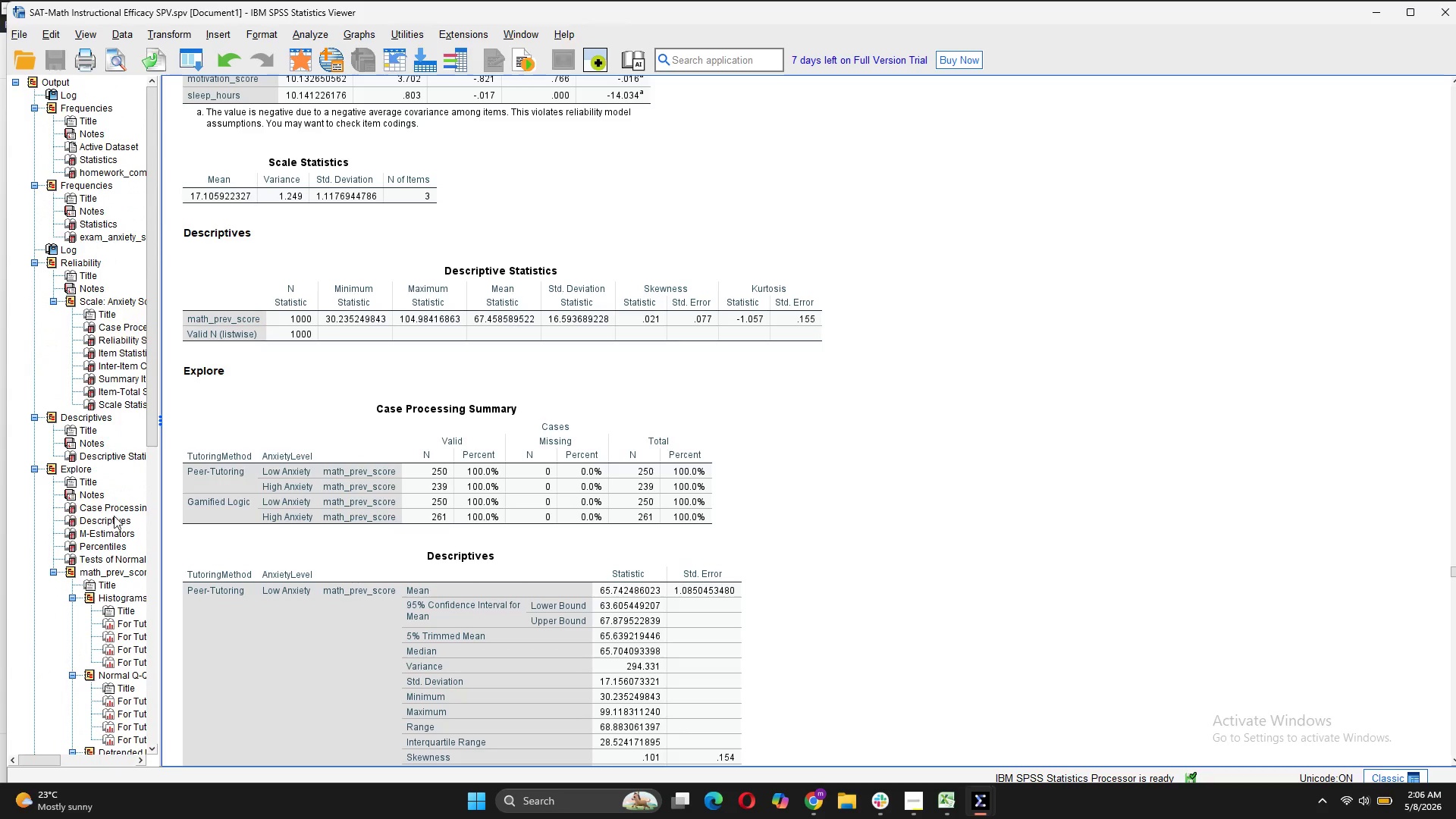 
scroll: coordinate [601, 473], scroll_direction: down, amount: 28.0
 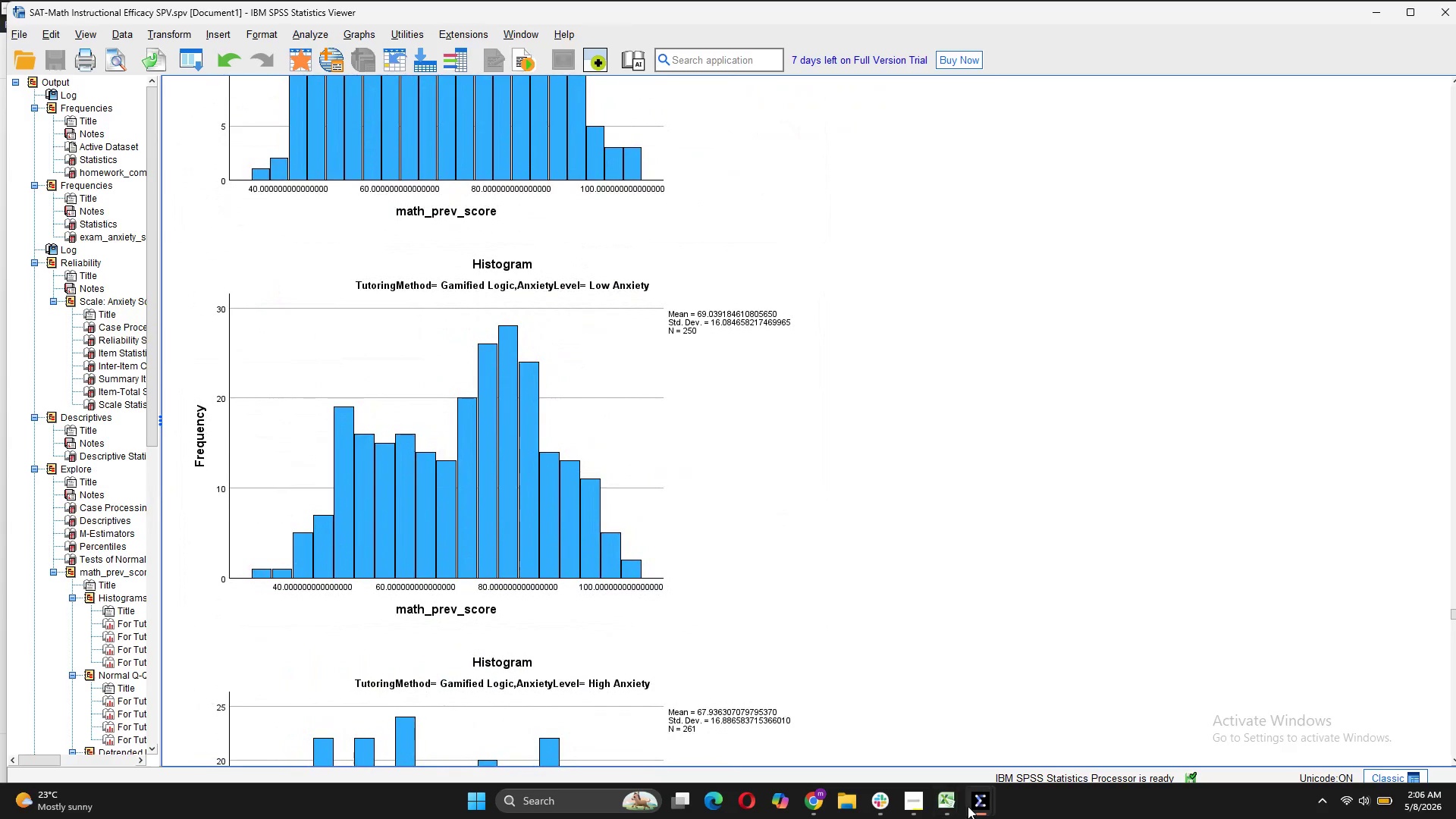 
left_click([860, 732])
 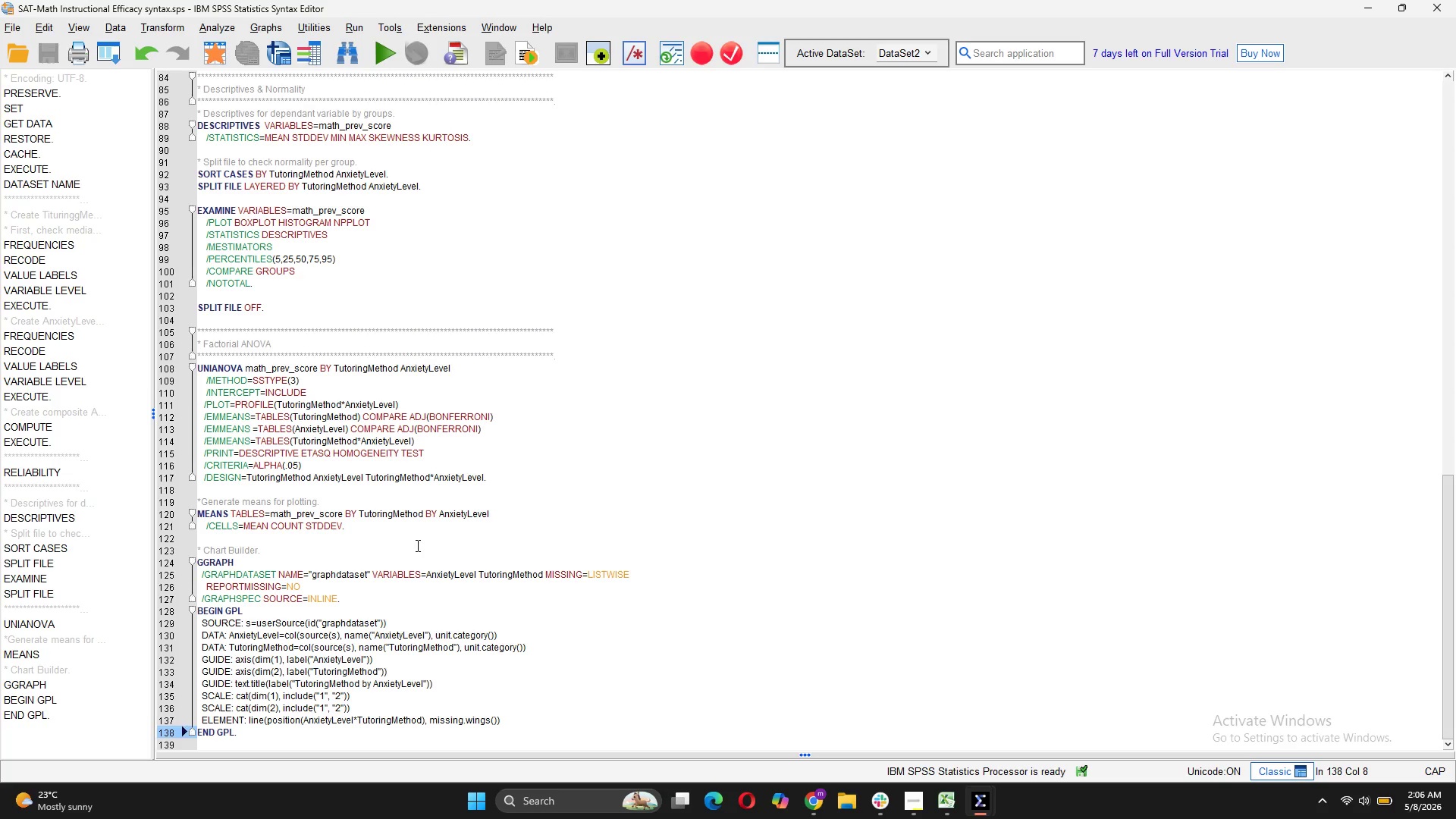 
wait(11.84)
 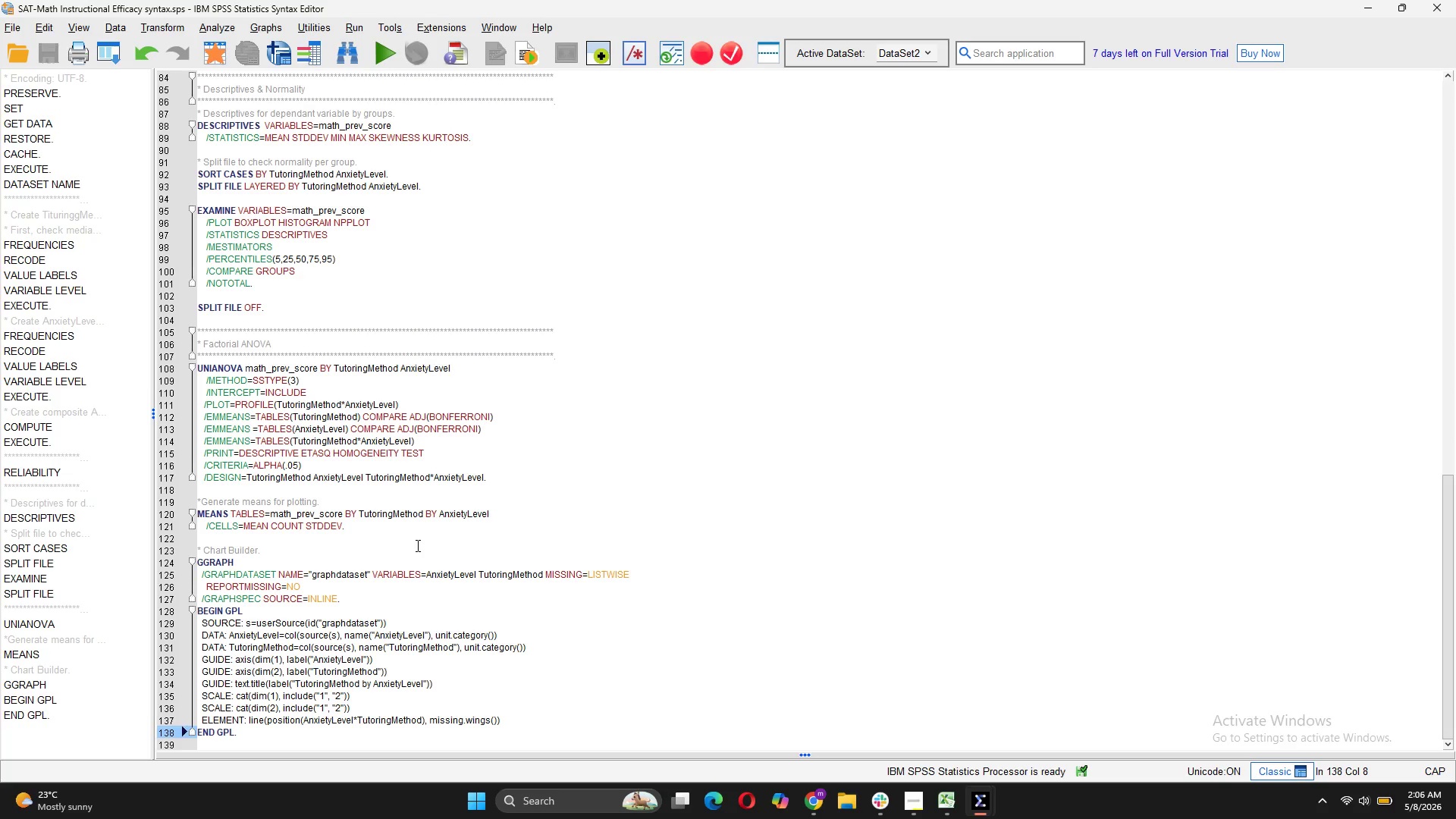 
mouse_move([987, 802])
 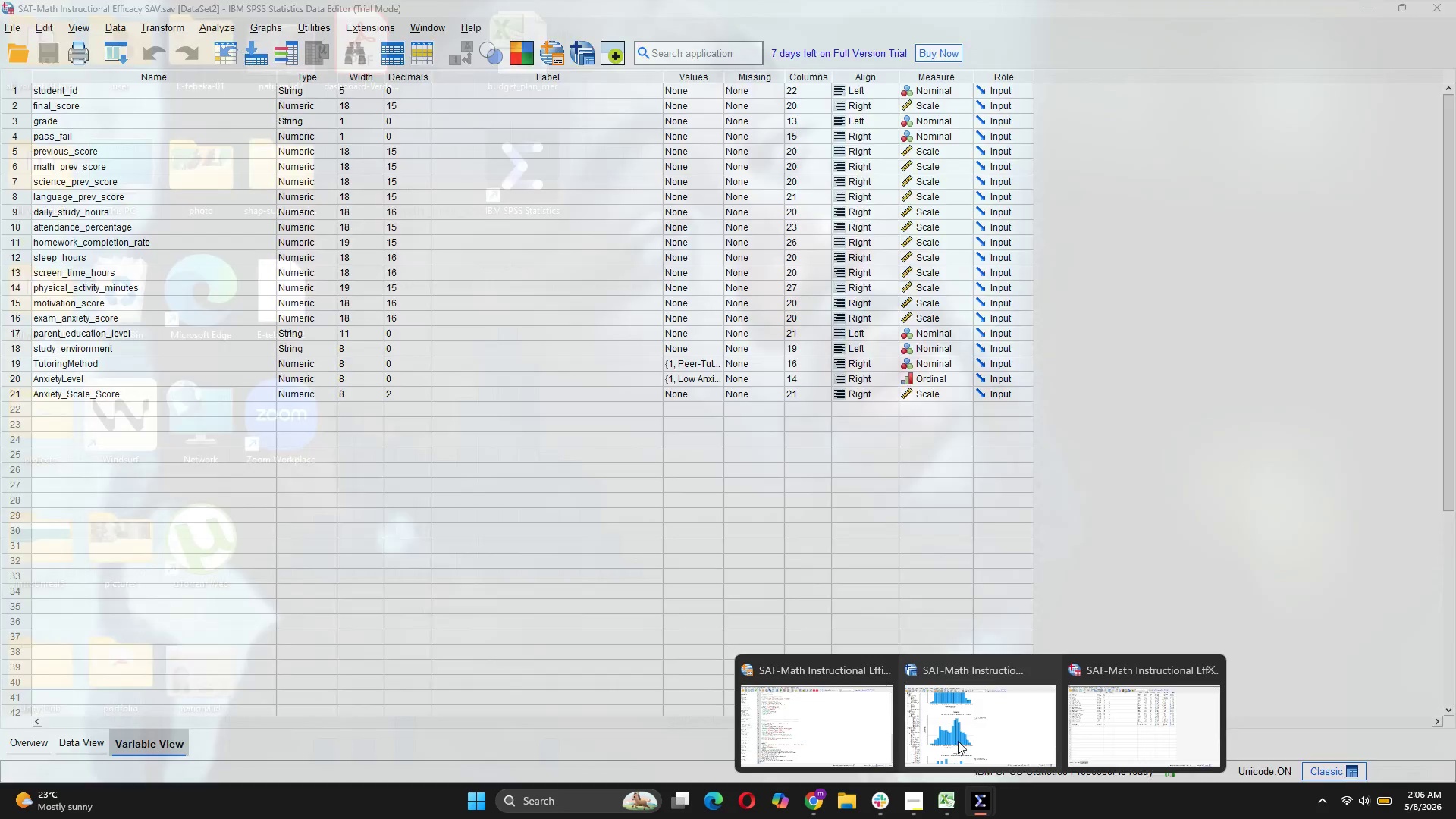 
left_click([853, 736])
 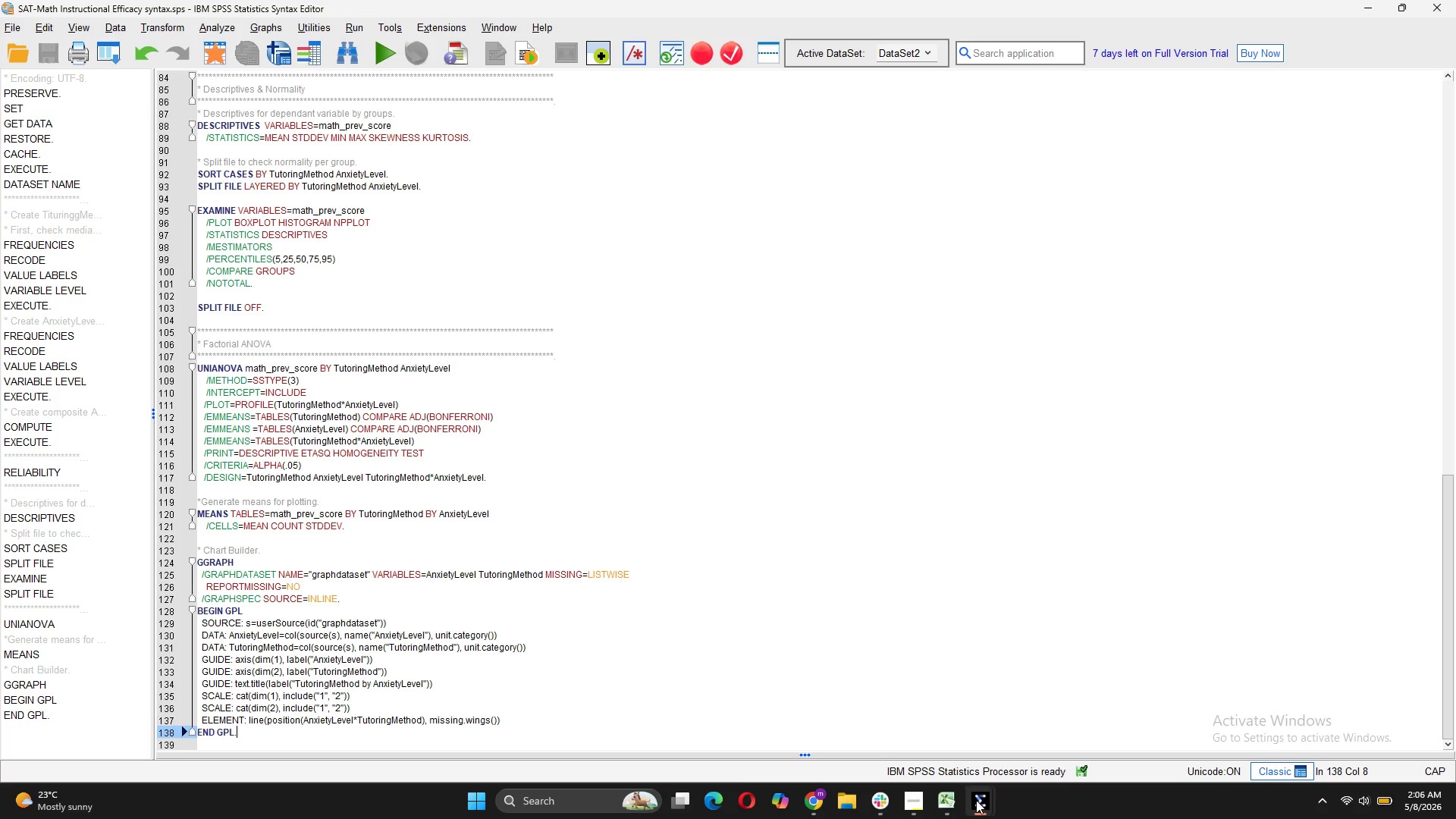 
left_click([995, 733])
 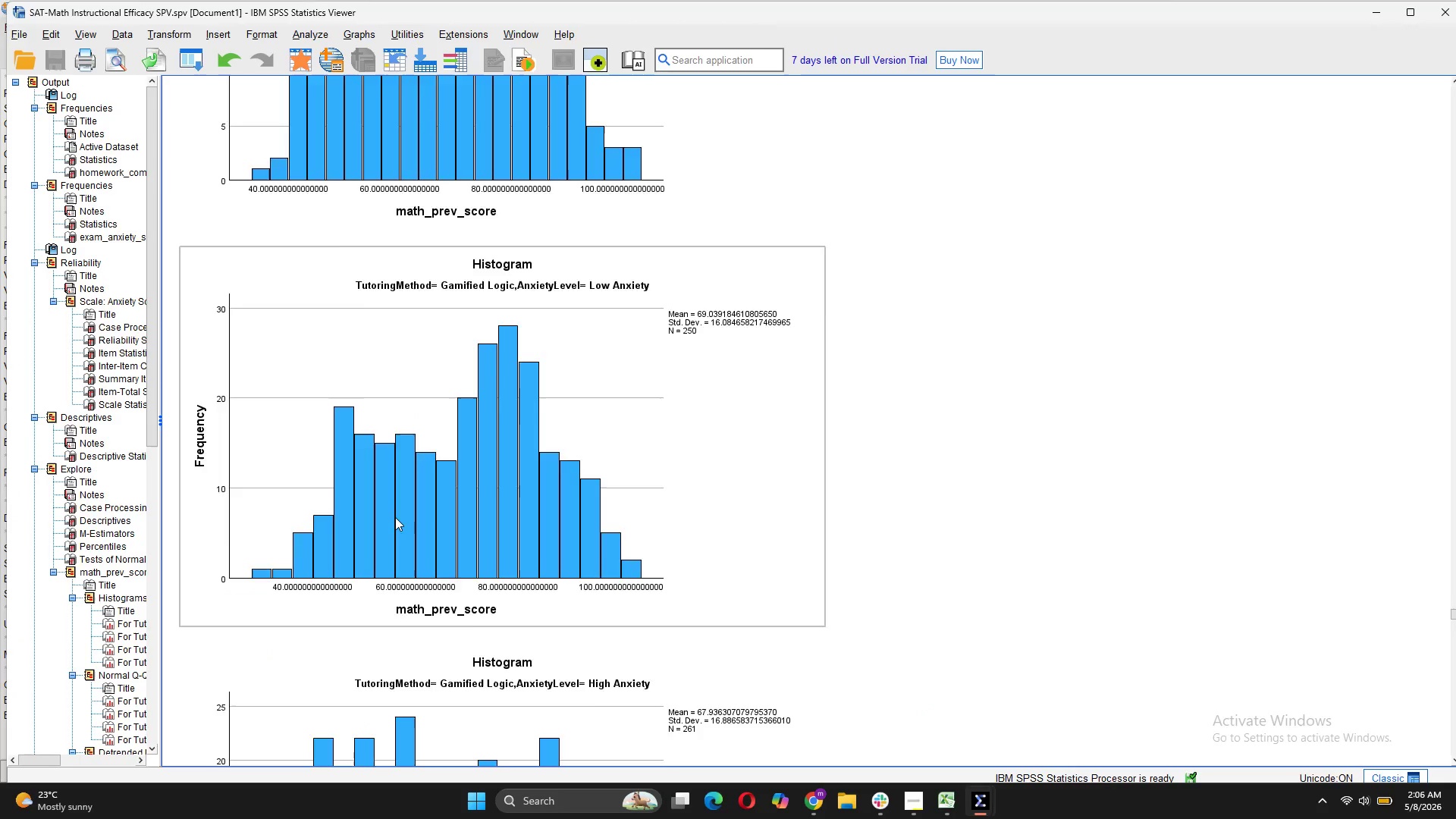 
scroll: coordinate [395, 517], scroll_direction: down, amount: 29.0
 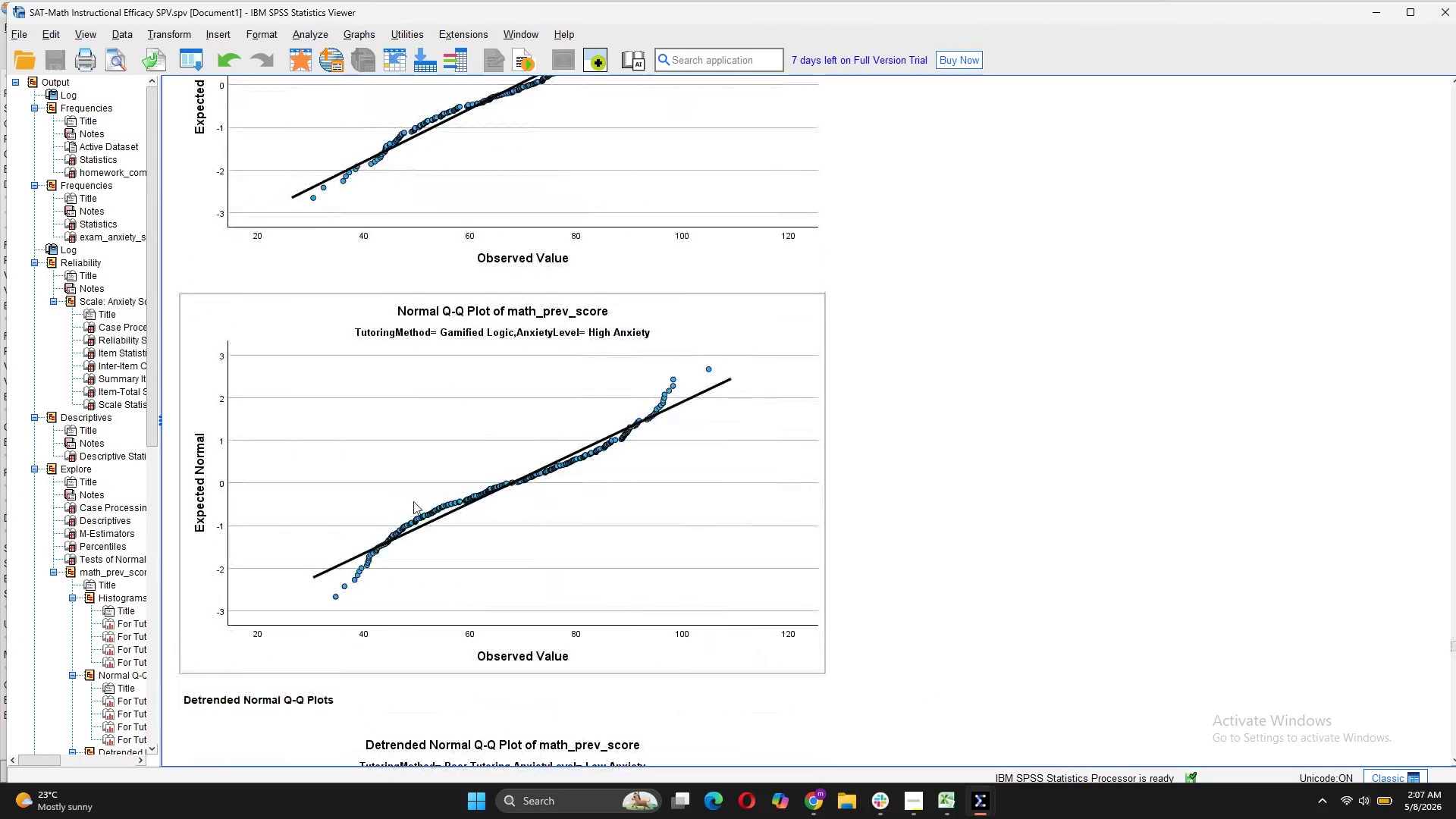 
scroll: coordinate [956, 585], scroll_direction: up, amount: 2.0
 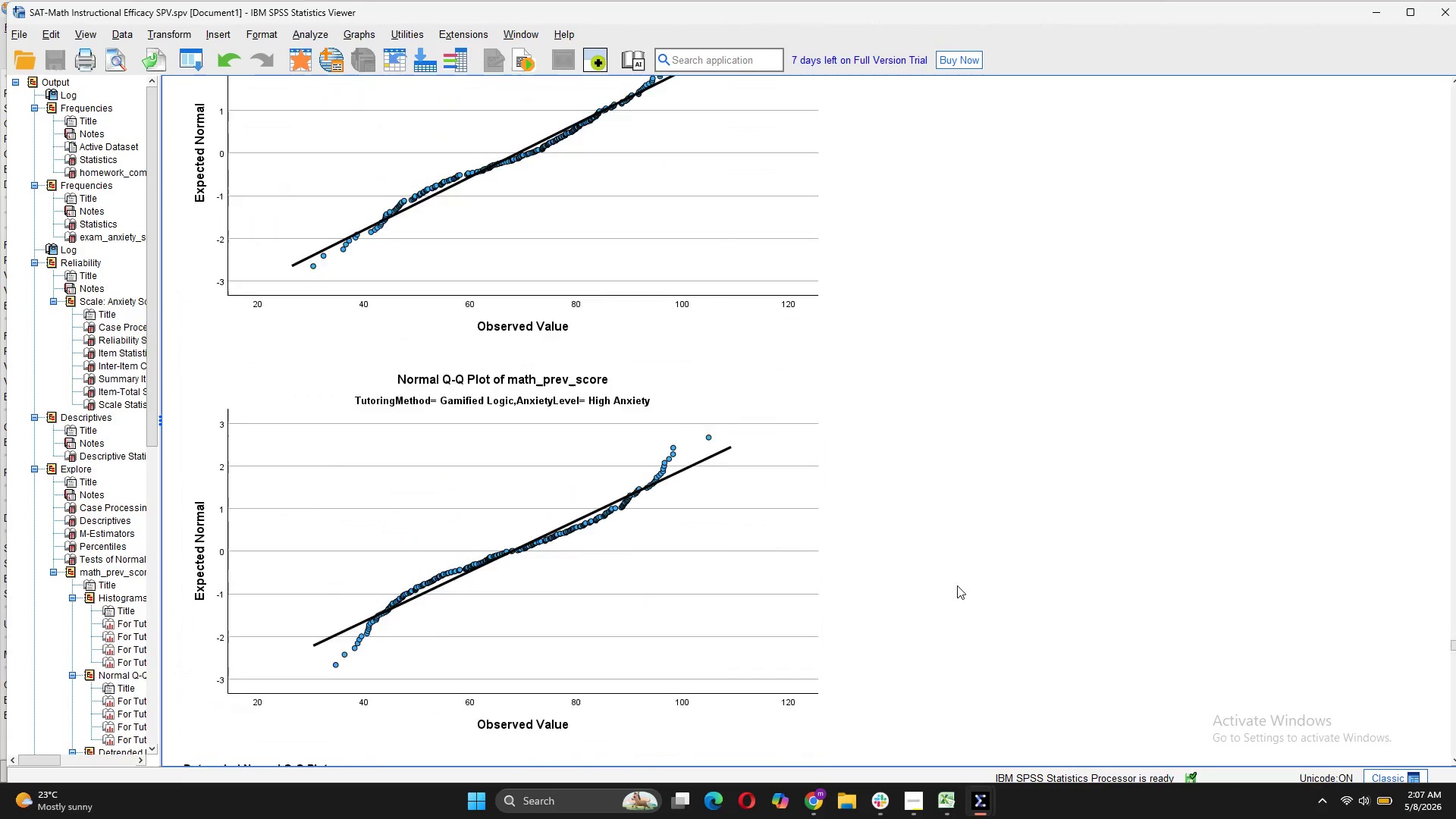 
scroll: coordinate [957, 585], scroll_direction: down, amount: 1.0
 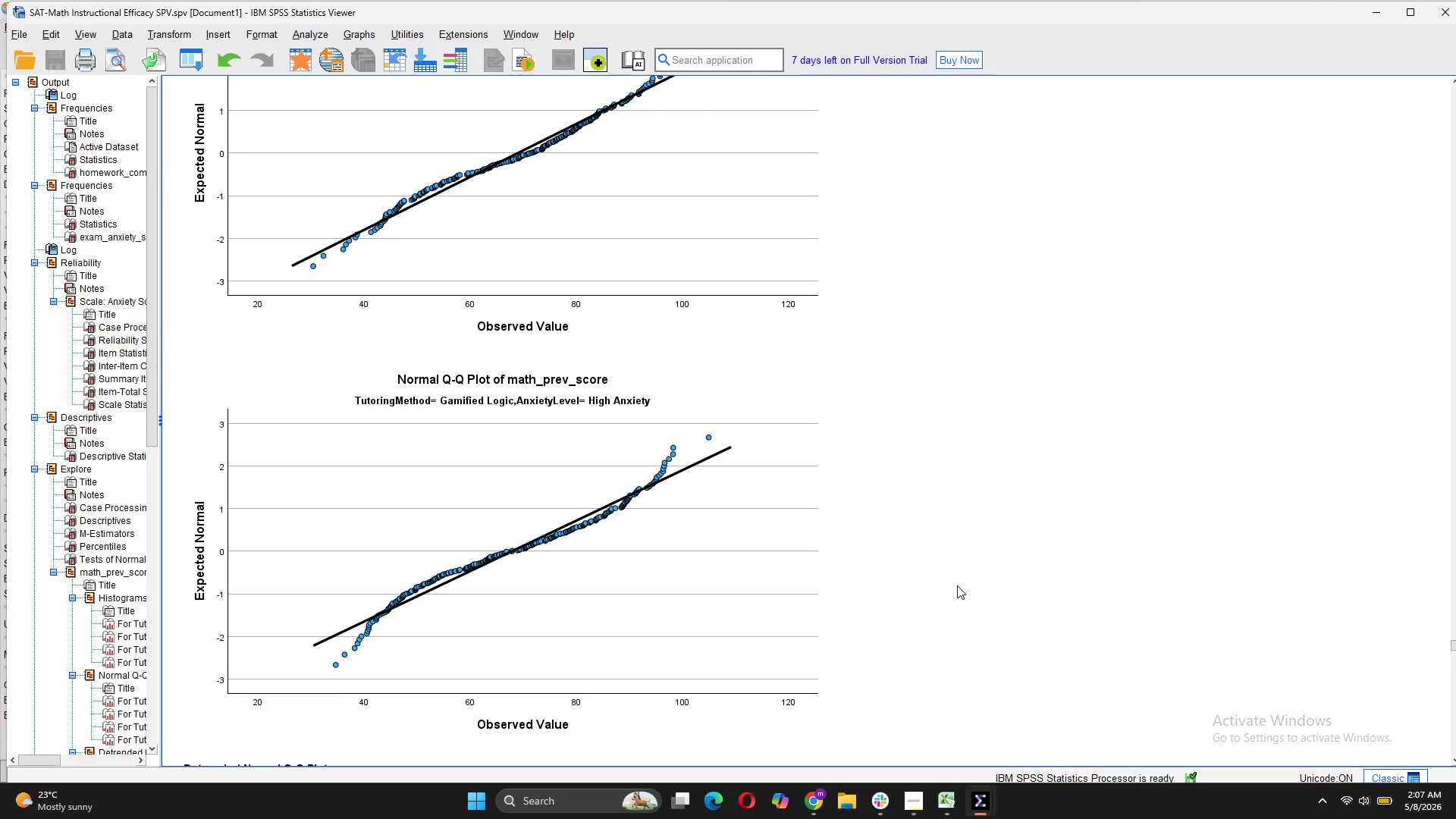 
key(Meta+Shift+S)
 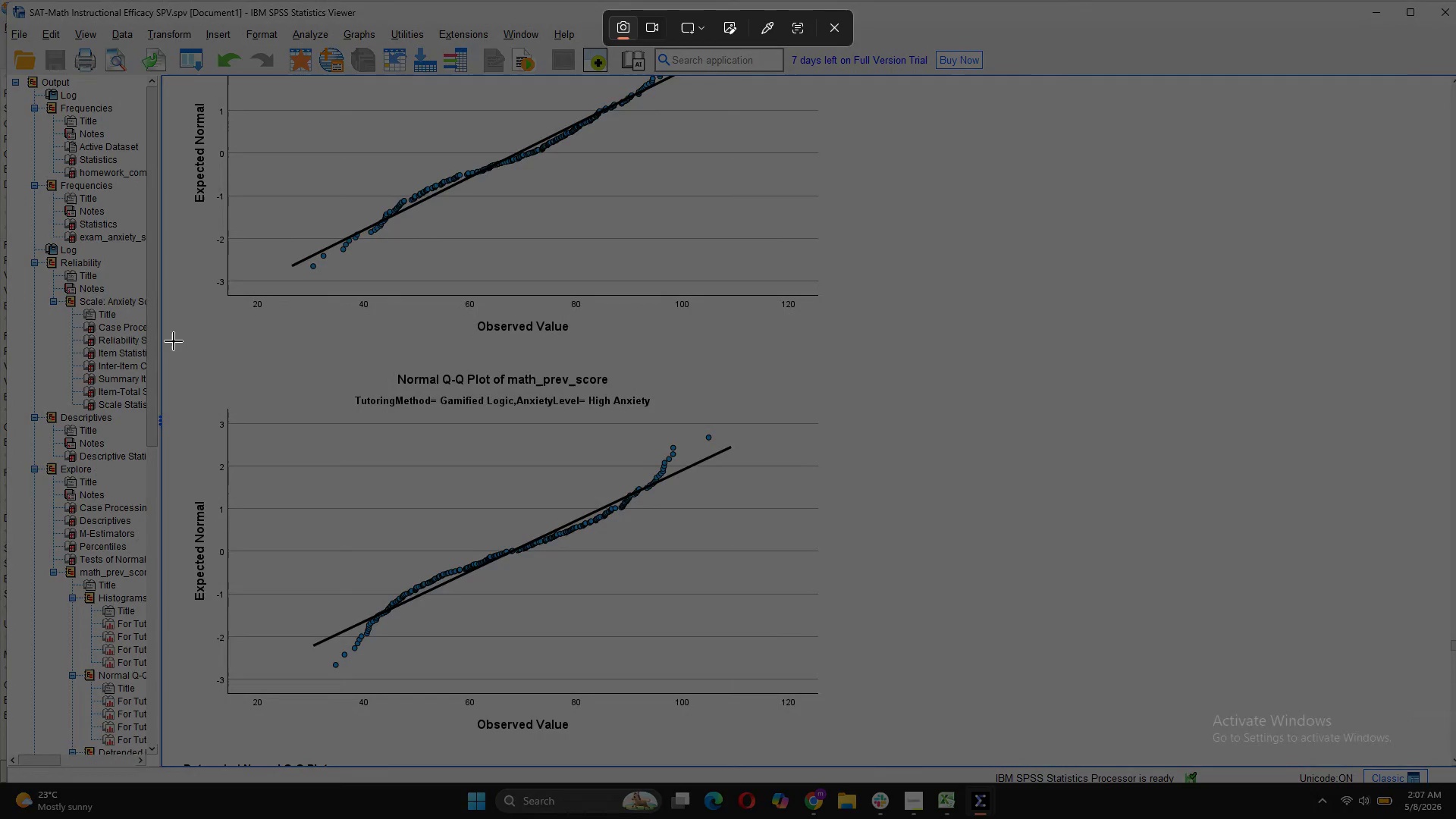 
left_click_drag(start_coordinate=[170, 343], to_coordinate=[864, 762])
 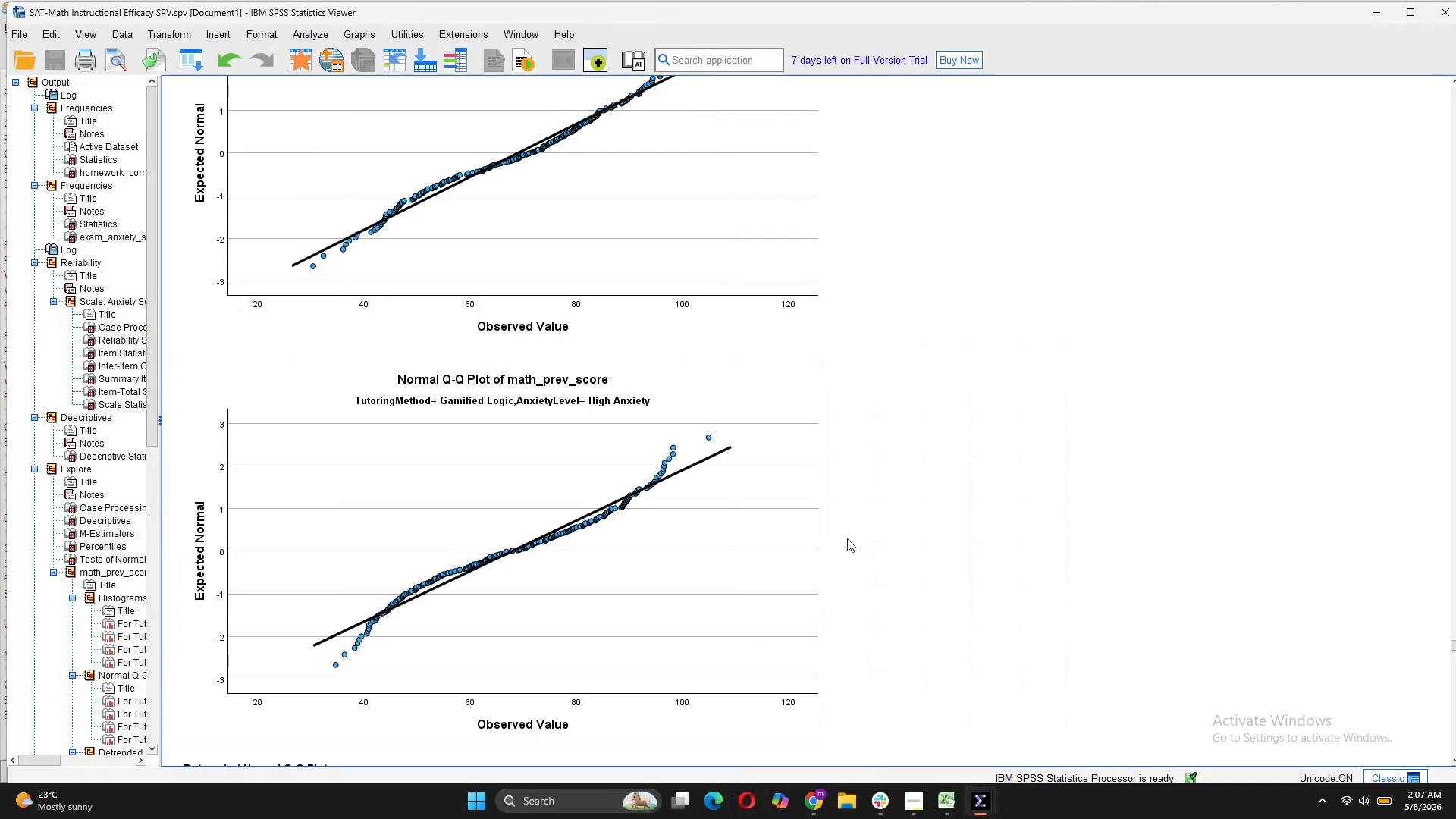 
scroll: coordinate [847, 538], scroll_direction: up, amount: 7.0
 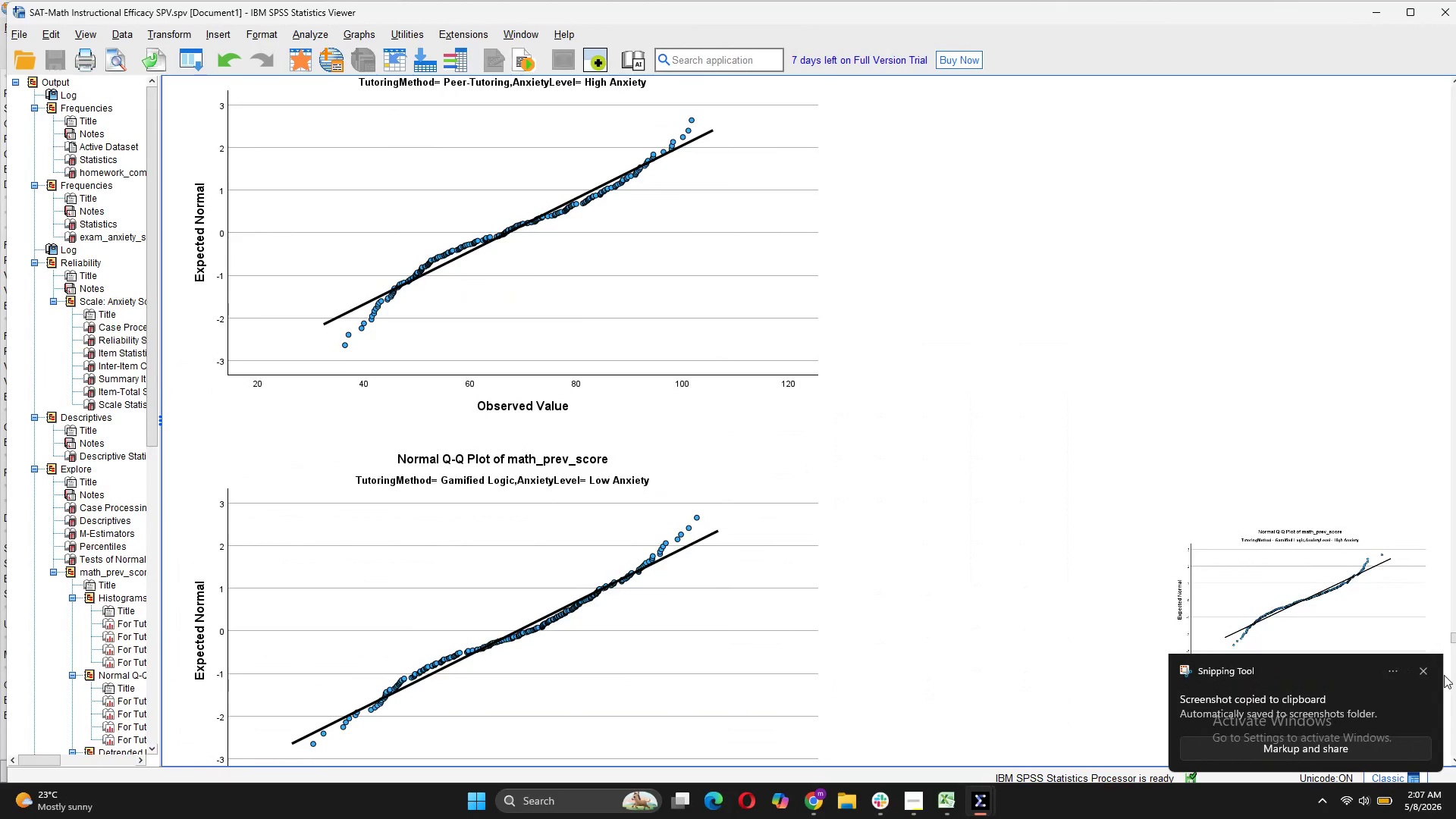 
left_click([1421, 672])
 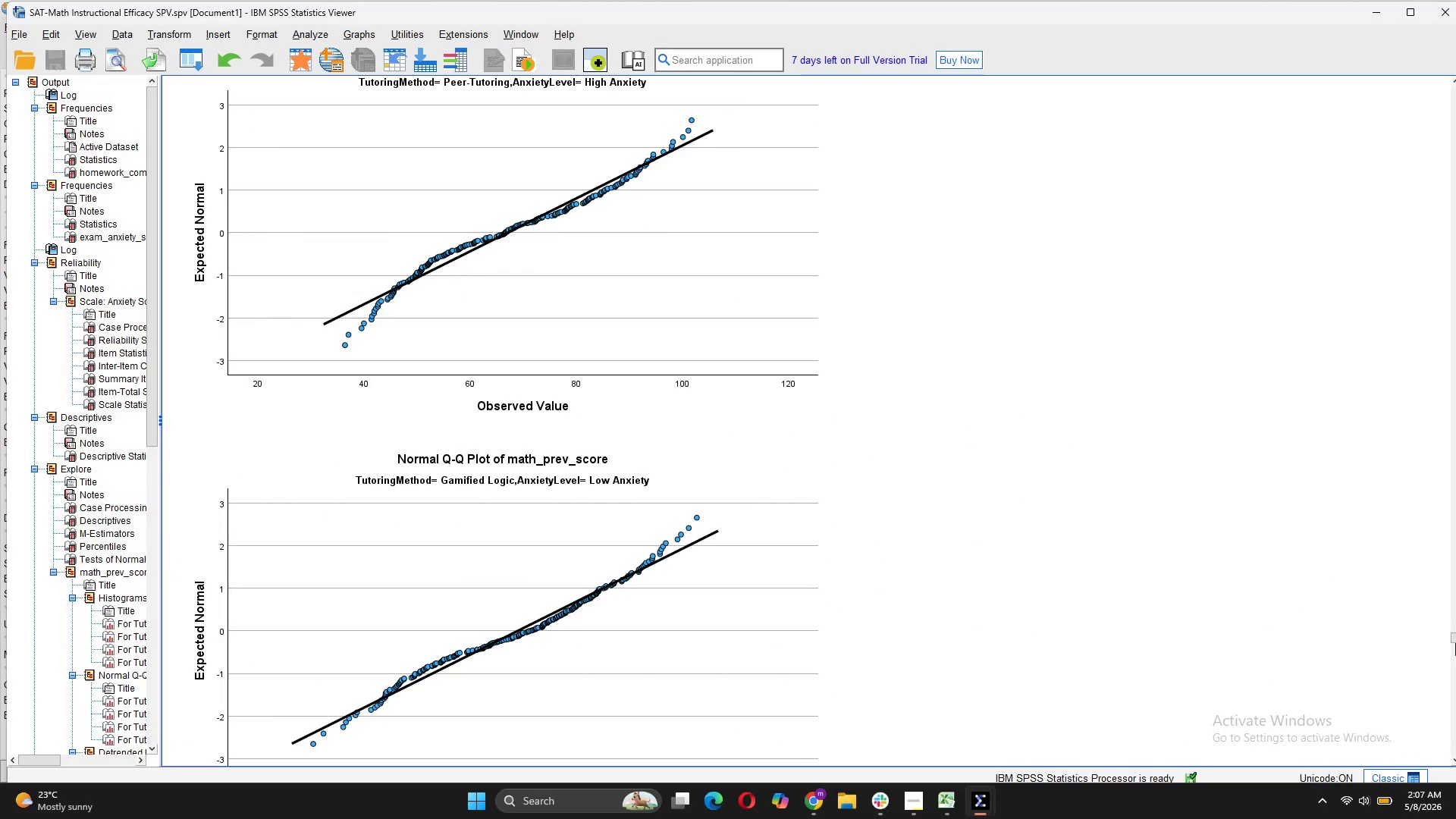 
left_click_drag(start_coordinate=[1455, 642], to_coordinate=[1455, 623])
 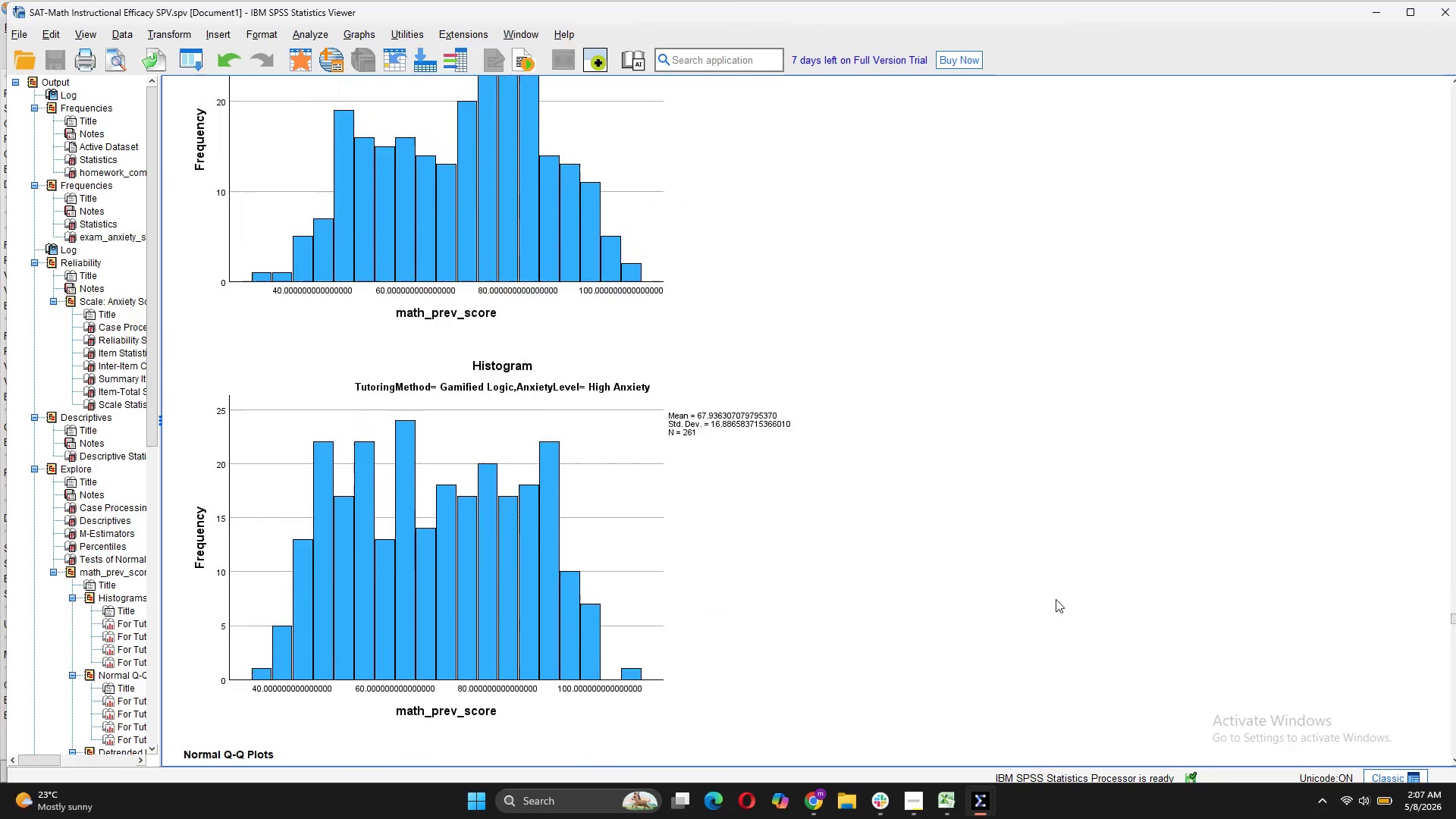 
scroll: coordinate [1056, 598], scroll_direction: up, amount: 1.0
 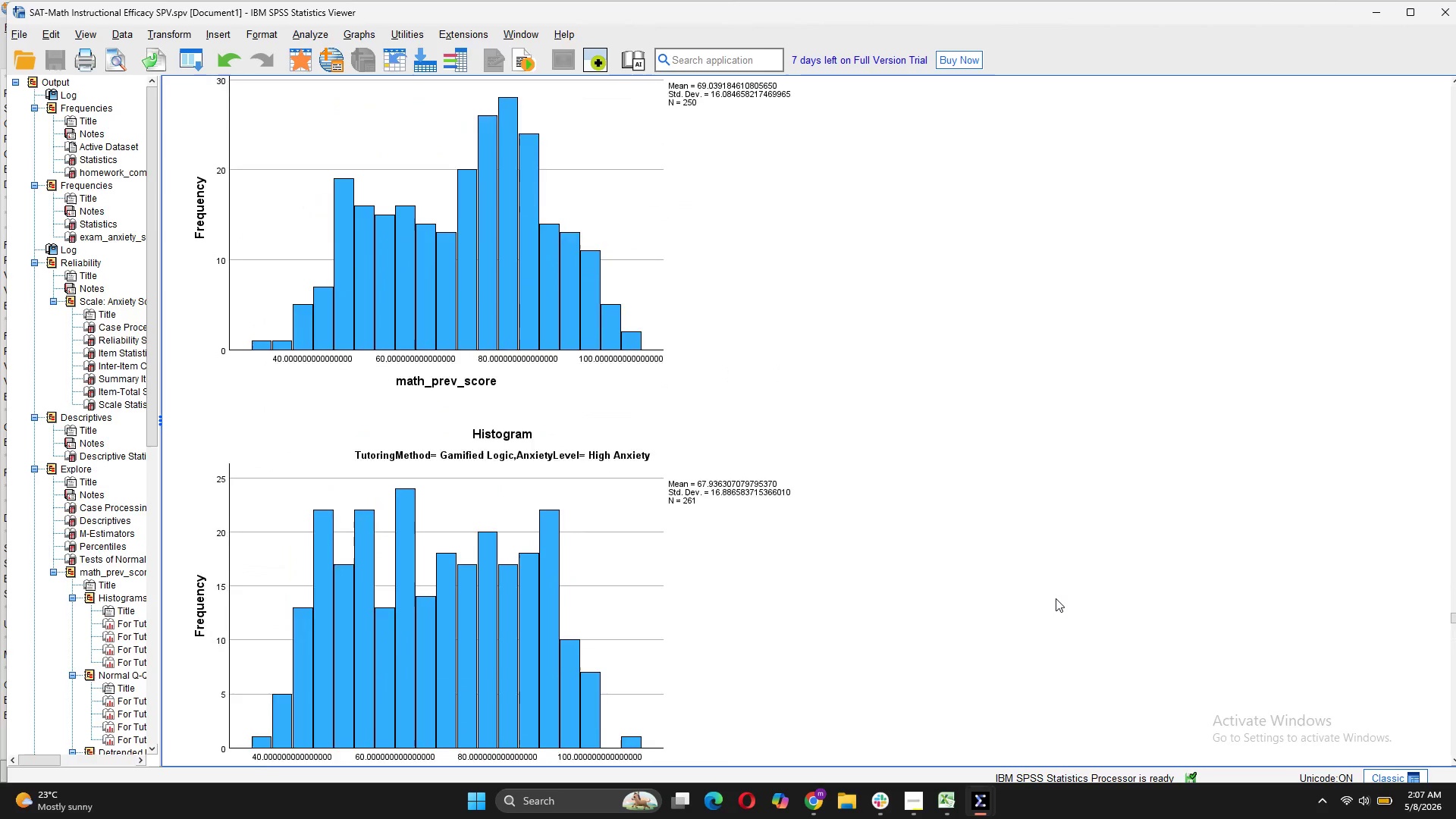 
scroll: coordinate [1056, 598], scroll_direction: down, amount: 1.0
 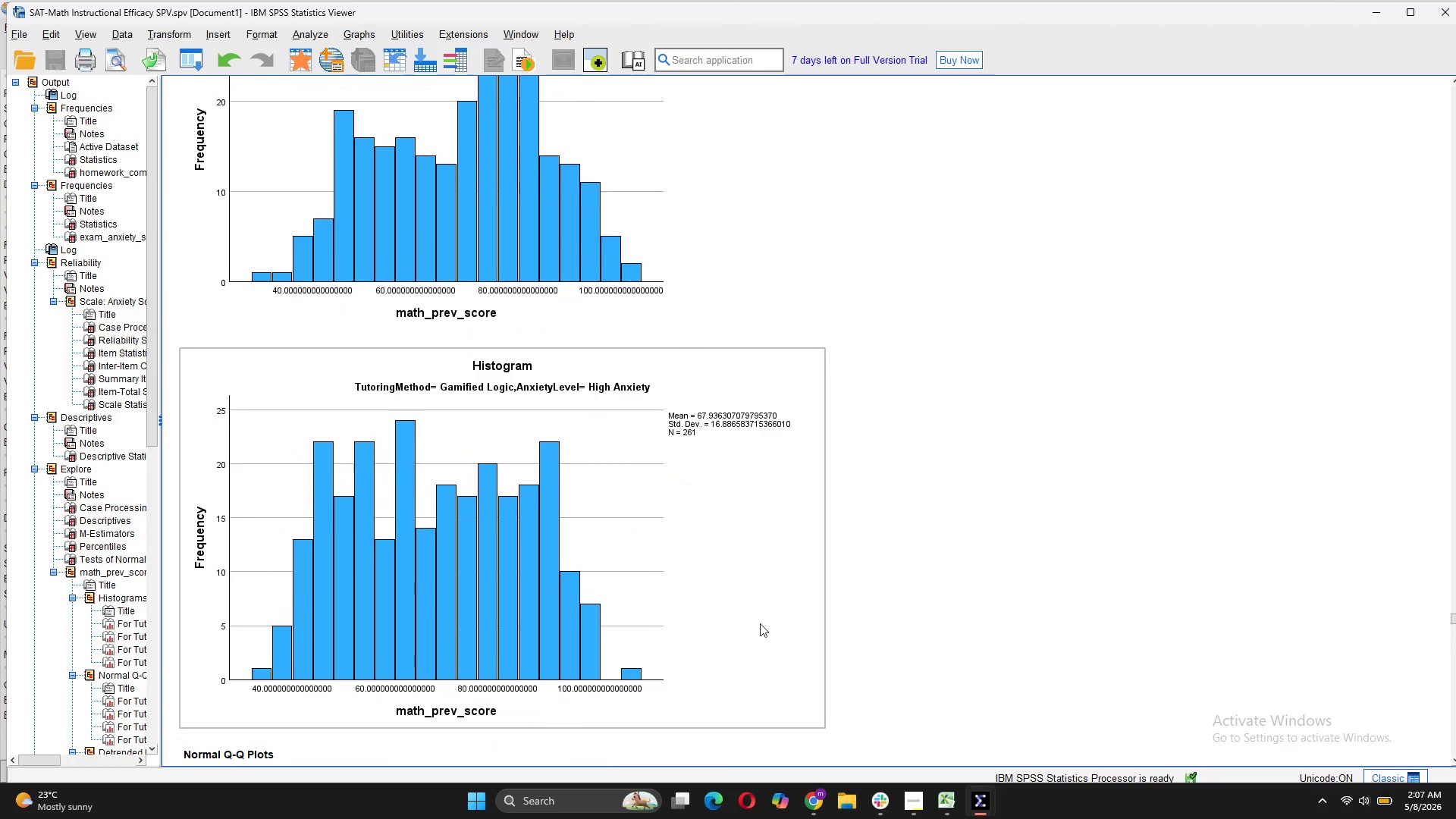 
key(Meta+Shift+S)
 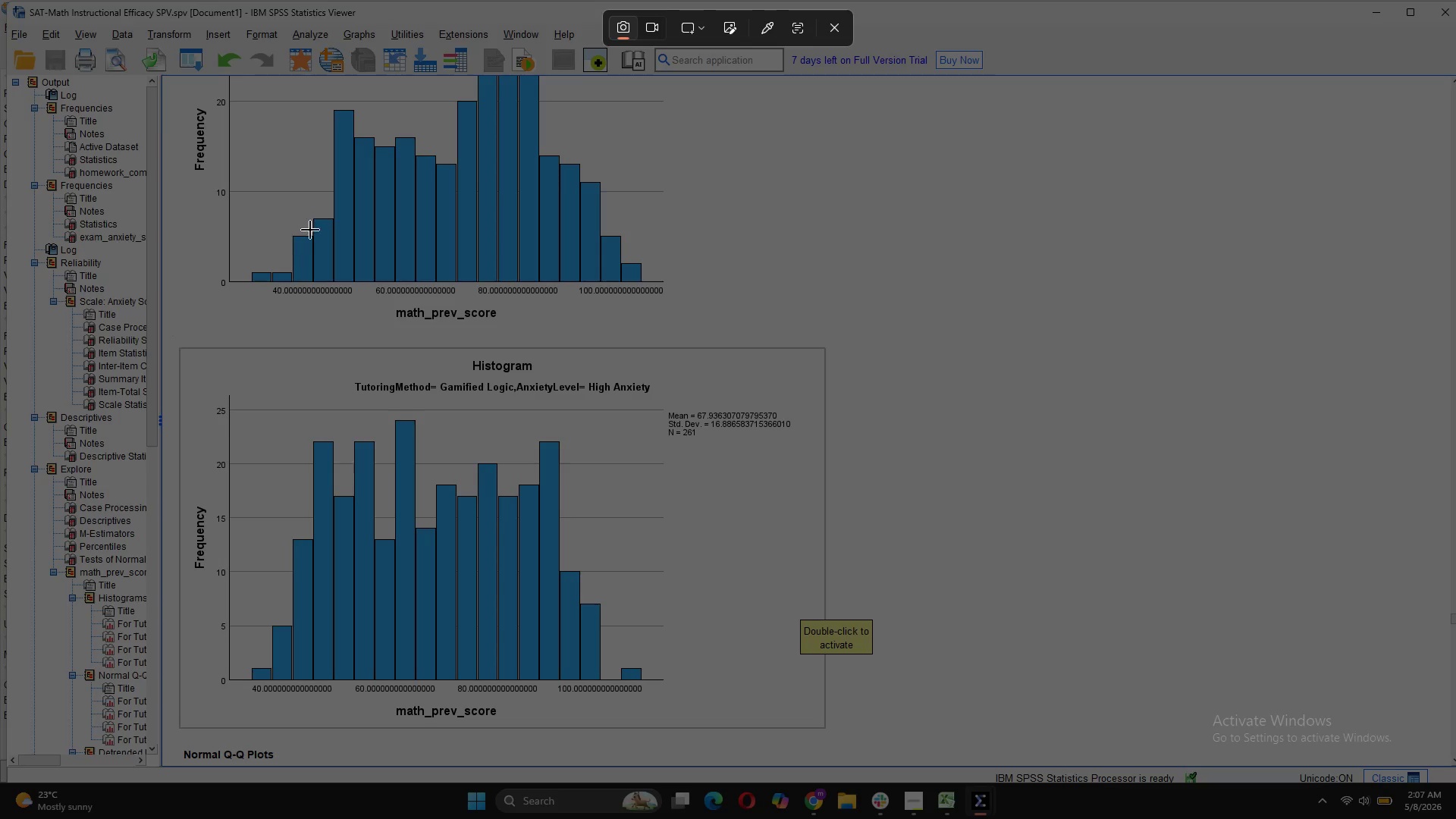 
left_click_drag(start_coordinate=[175, 347], to_coordinate=[830, 729])
 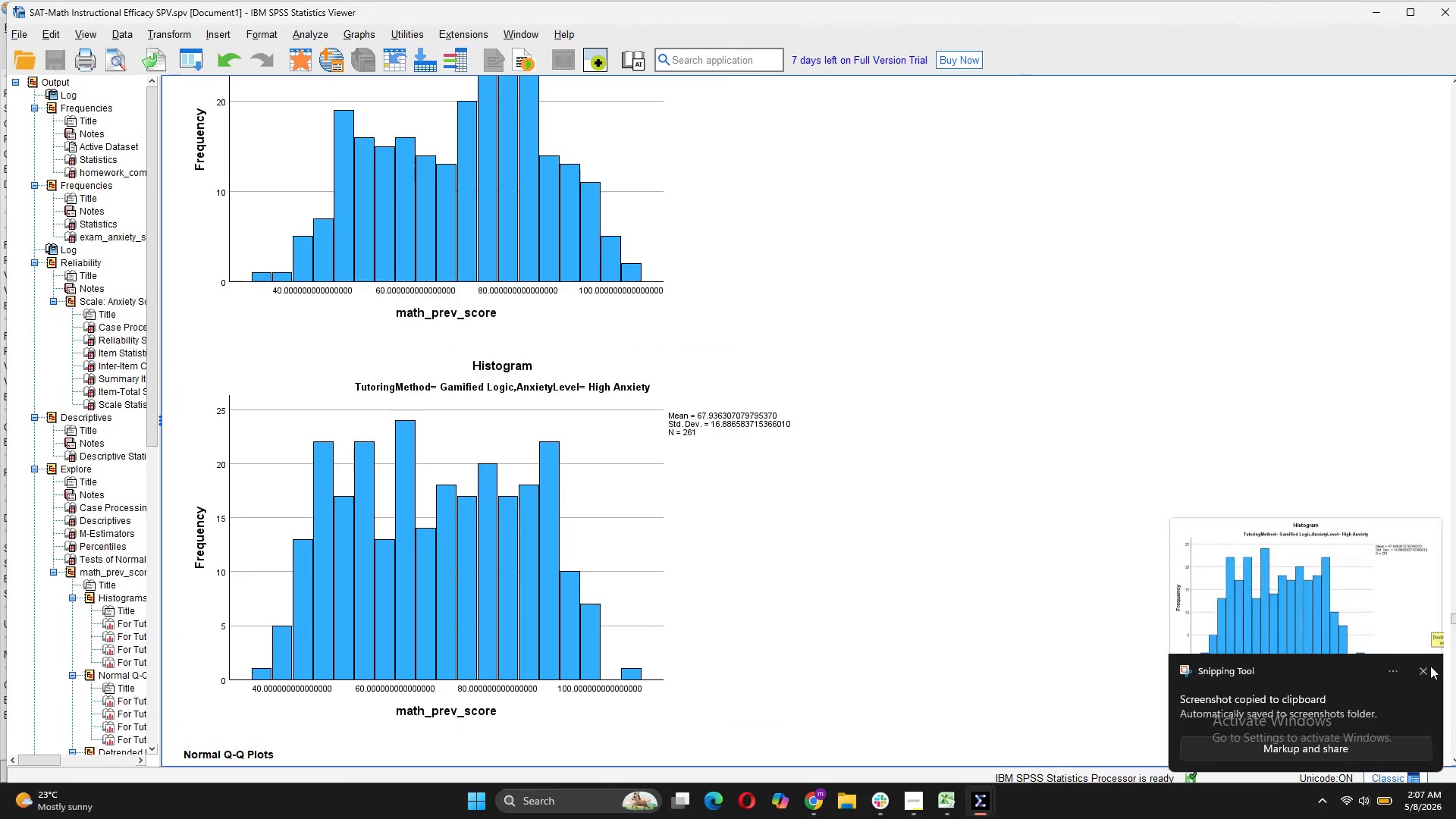 
mouse_move([1451, 665])
 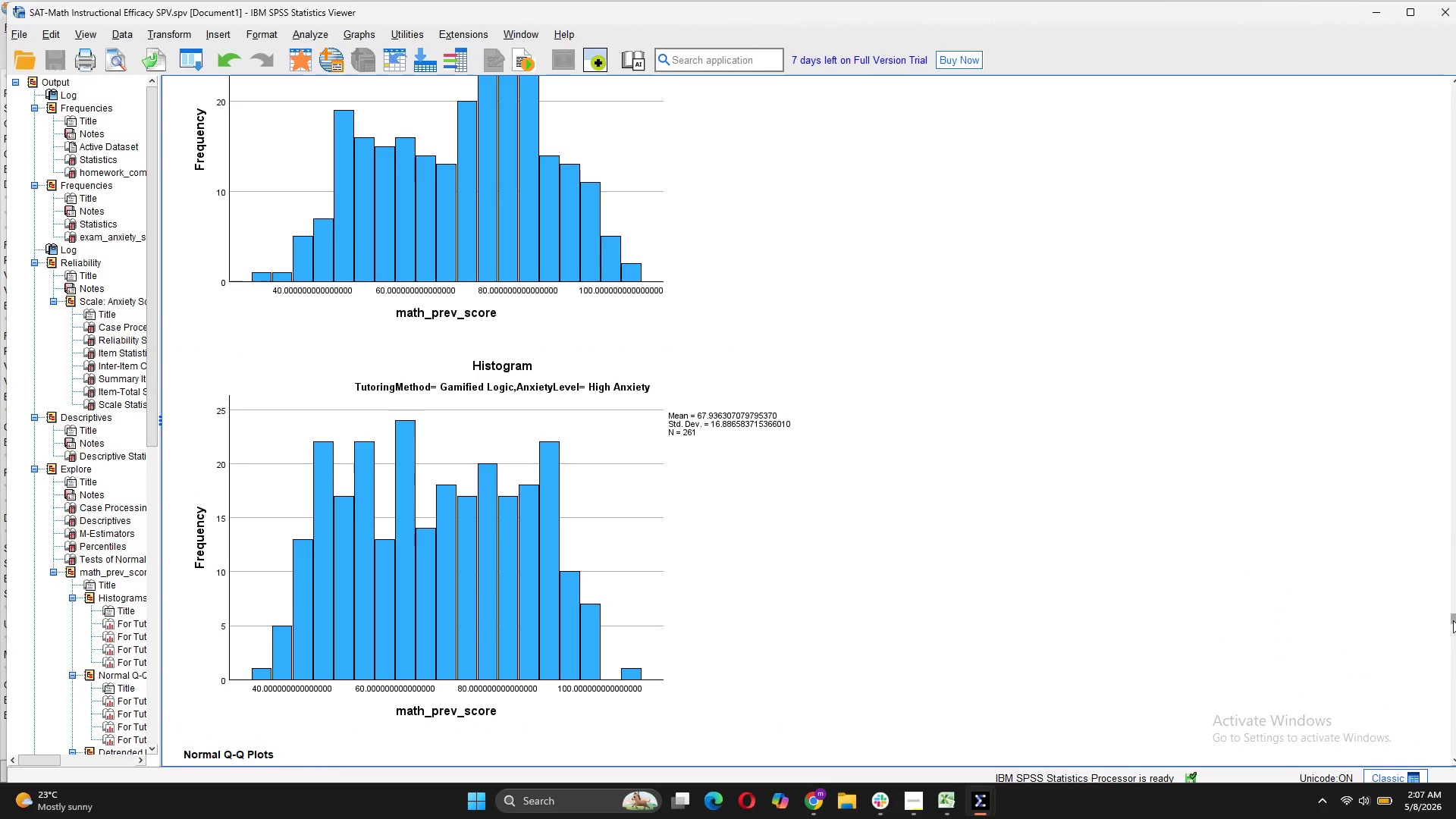 
left_click_drag(start_coordinate=[1453, 620], to_coordinate=[1455, 594])
 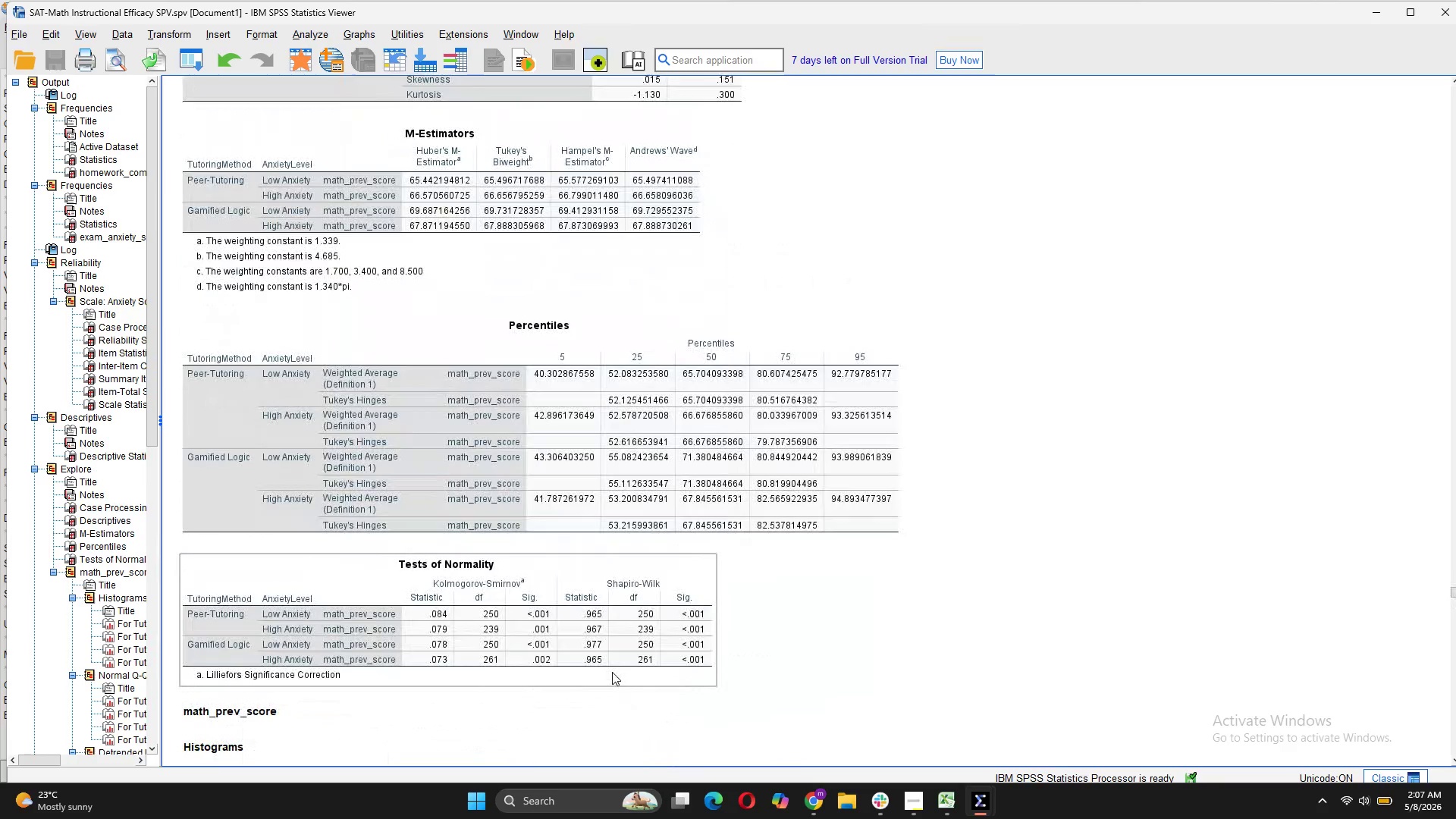 
key(Meta+Shift+S)
 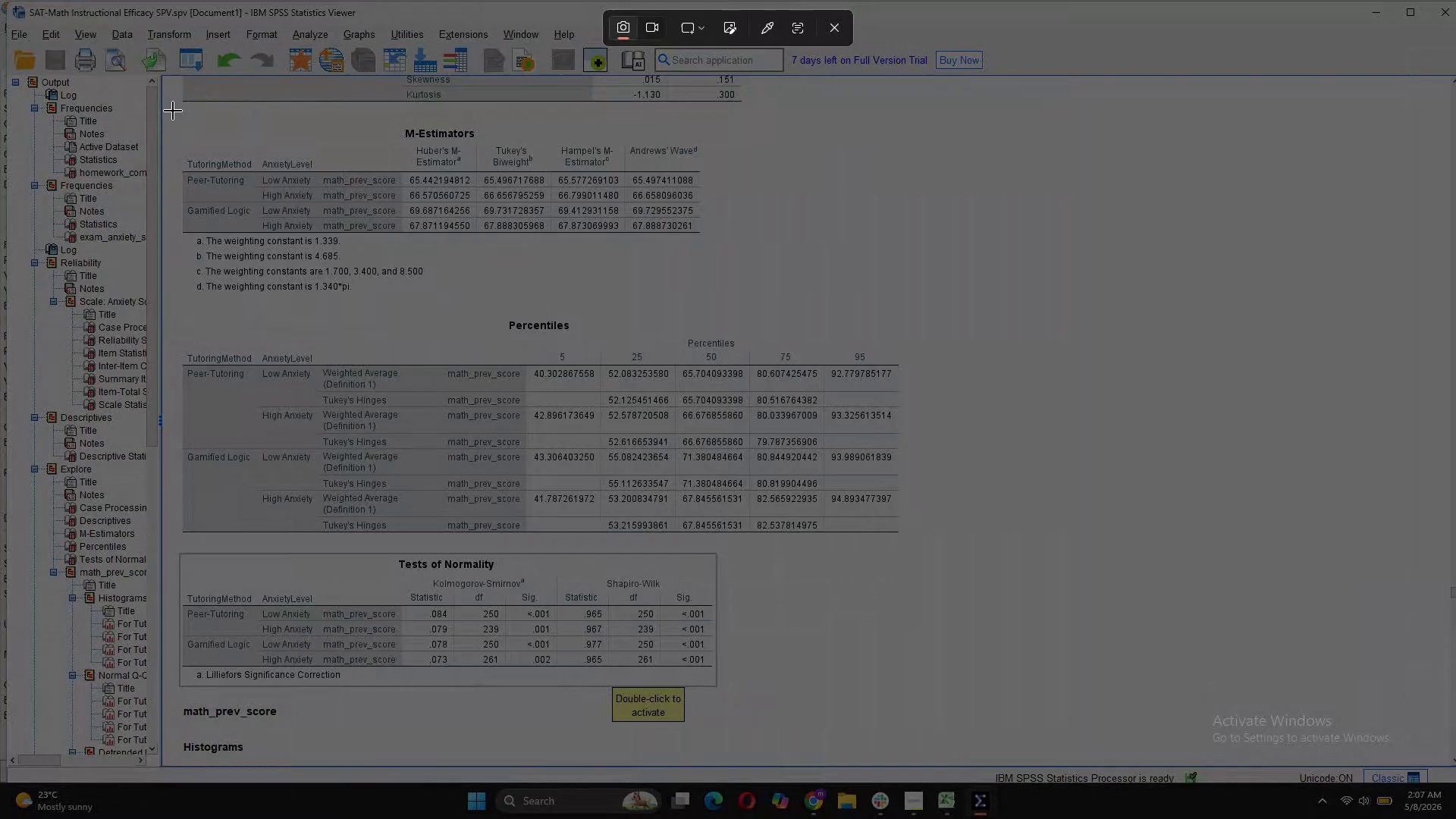 